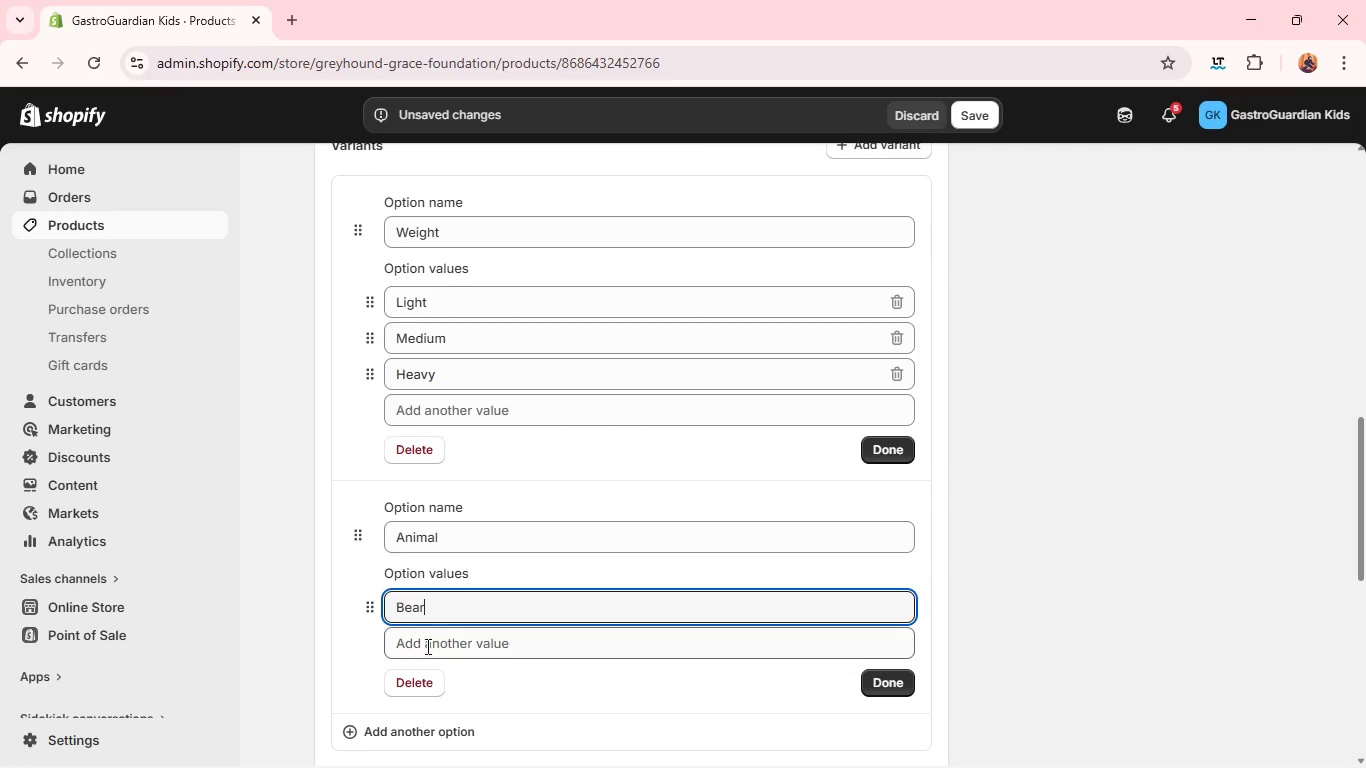 
left_click([426, 651])
 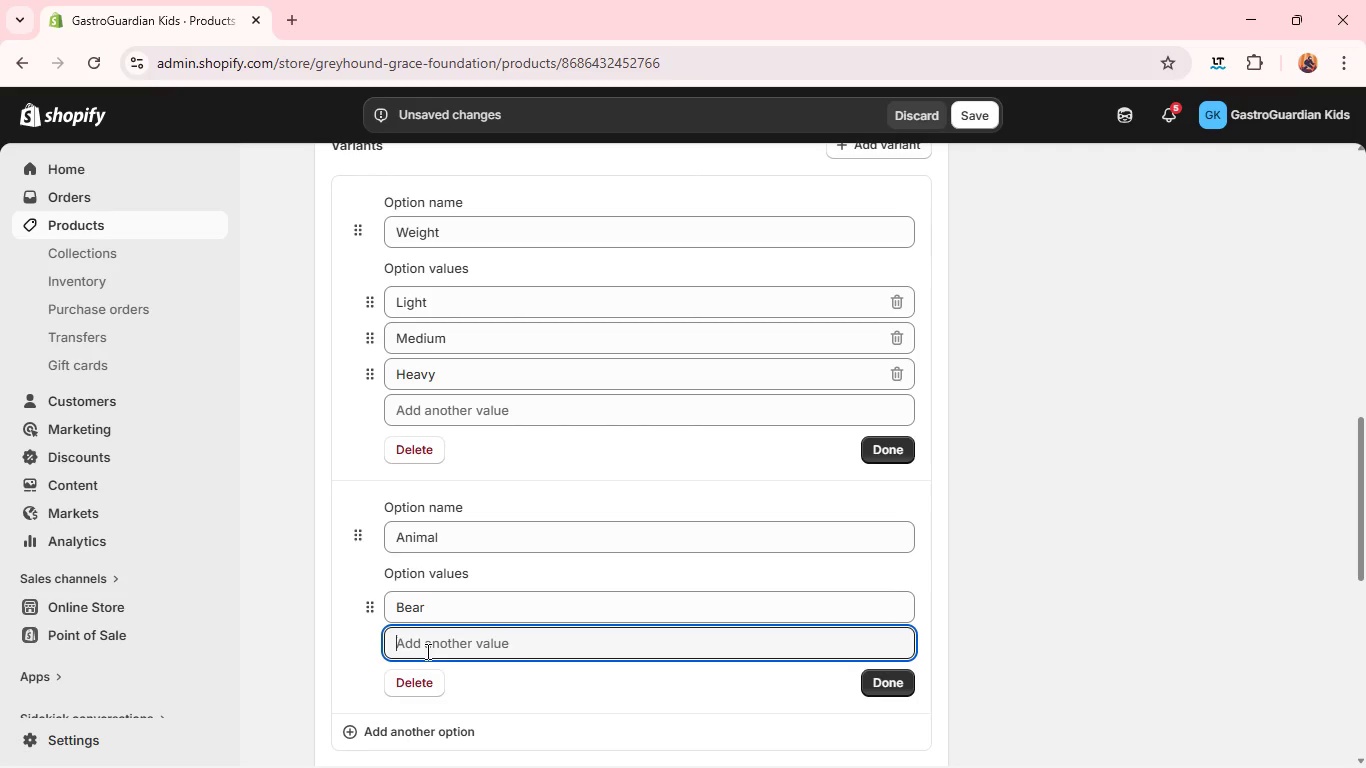 
type(Bunny)
 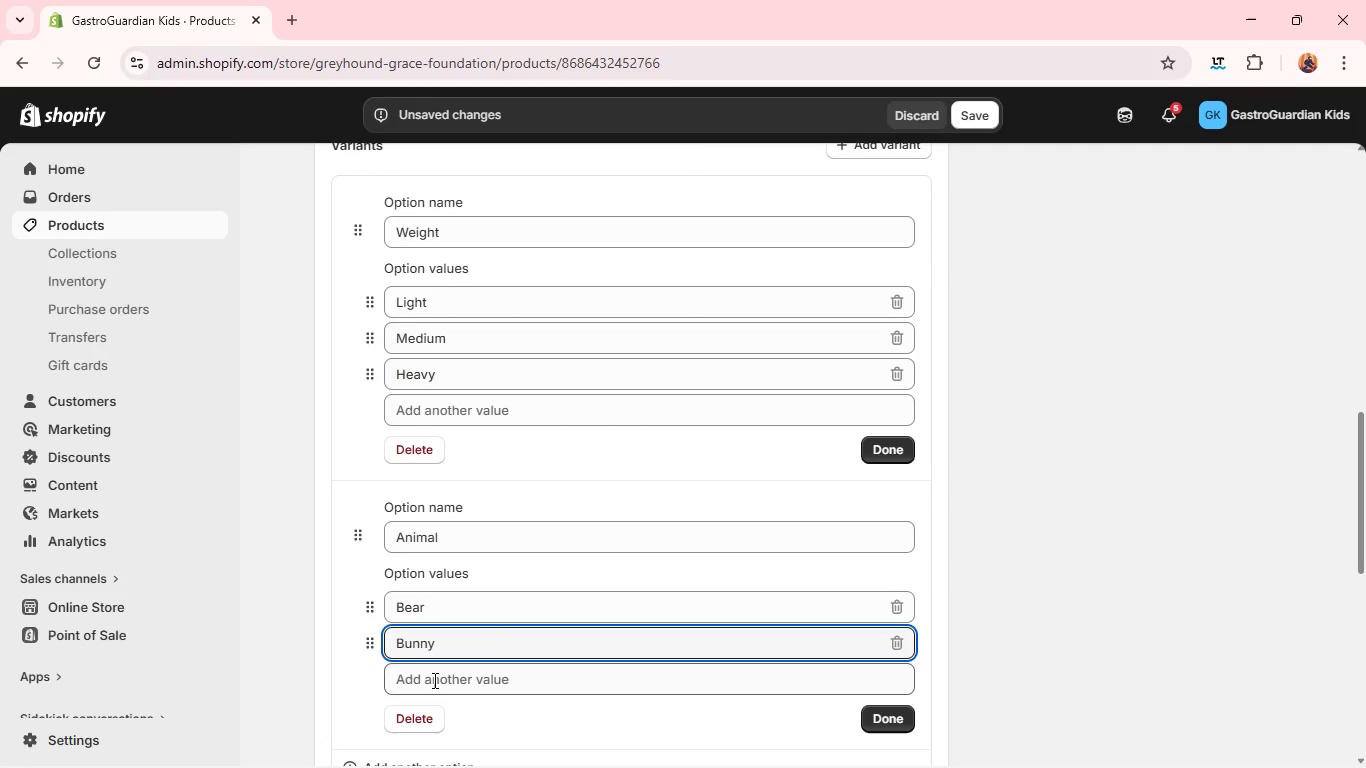 
left_click([433, 680])
 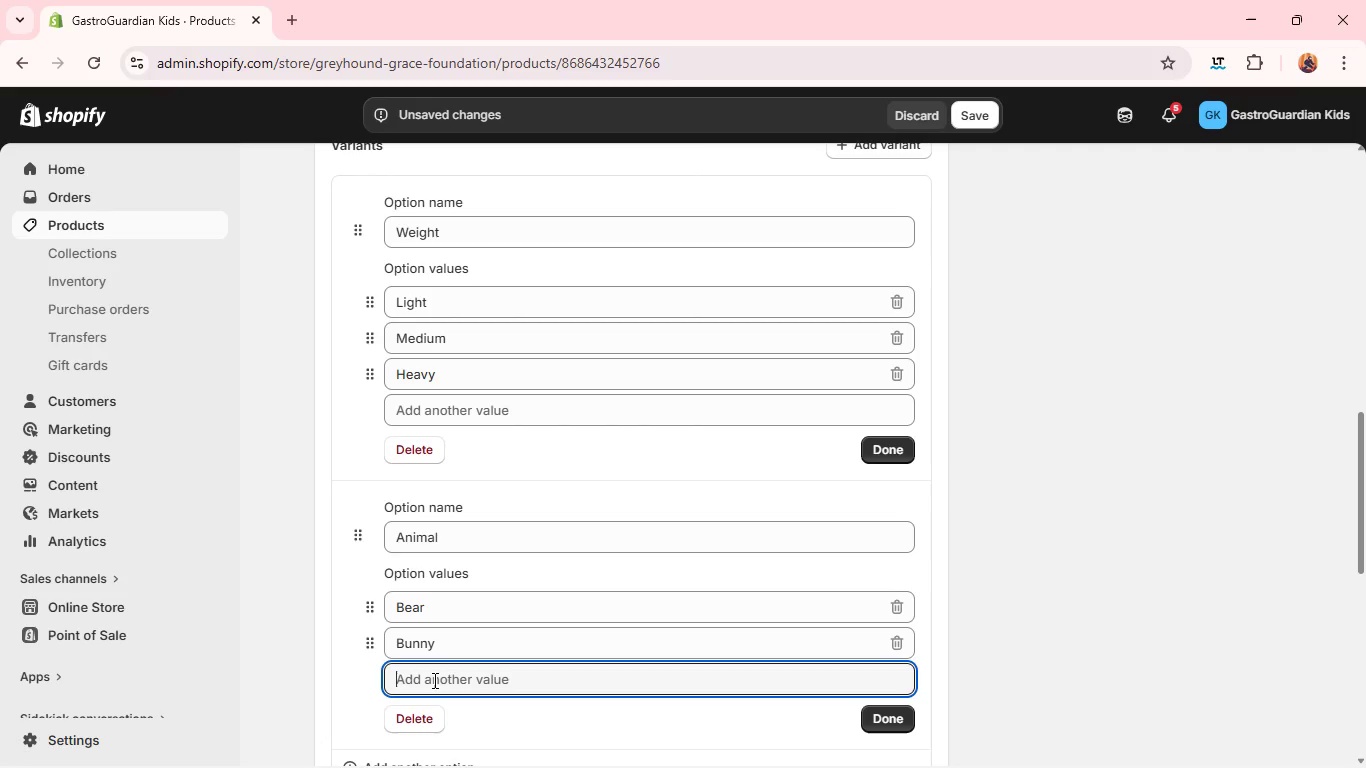 
type(Elepahnt)
 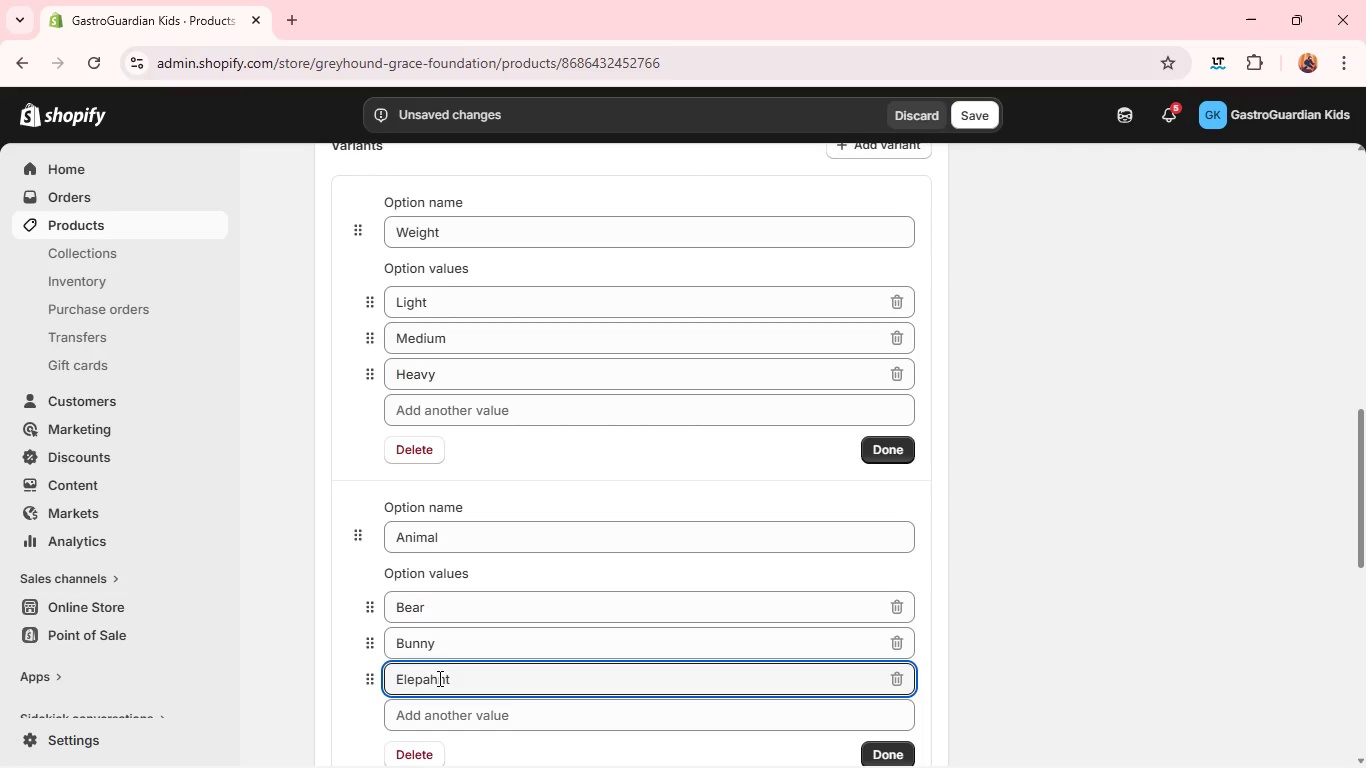 
left_click([437, 678])
 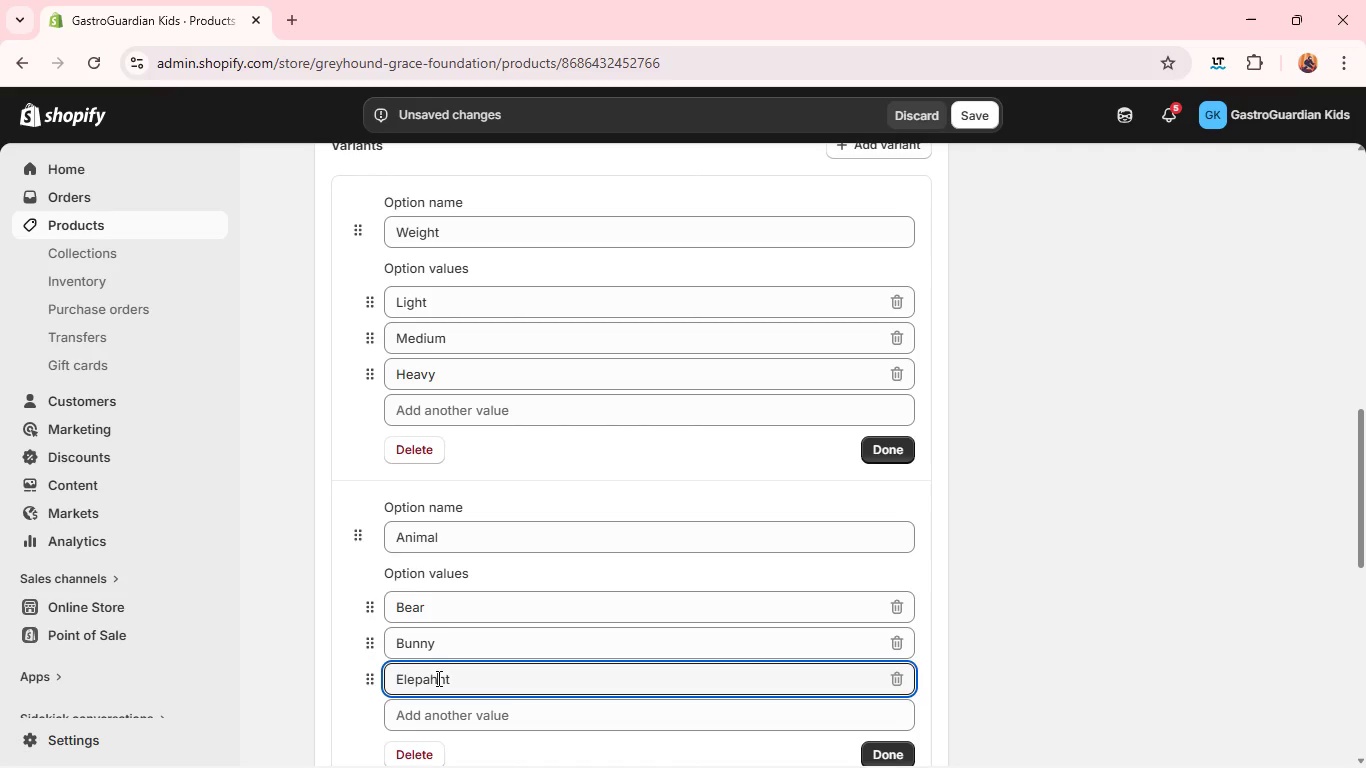 
key(Backspace)
key(Backspace)
type(ha)
 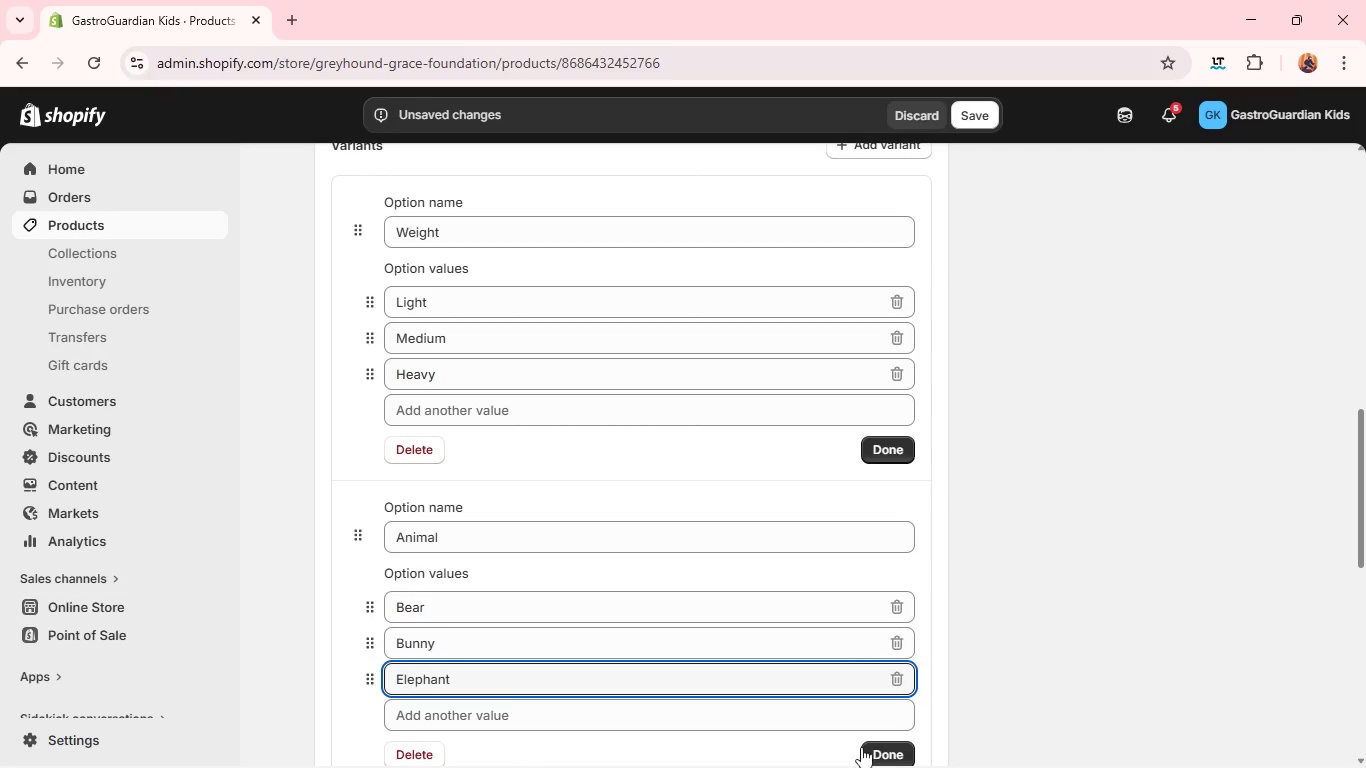 
left_click([873, 747])
 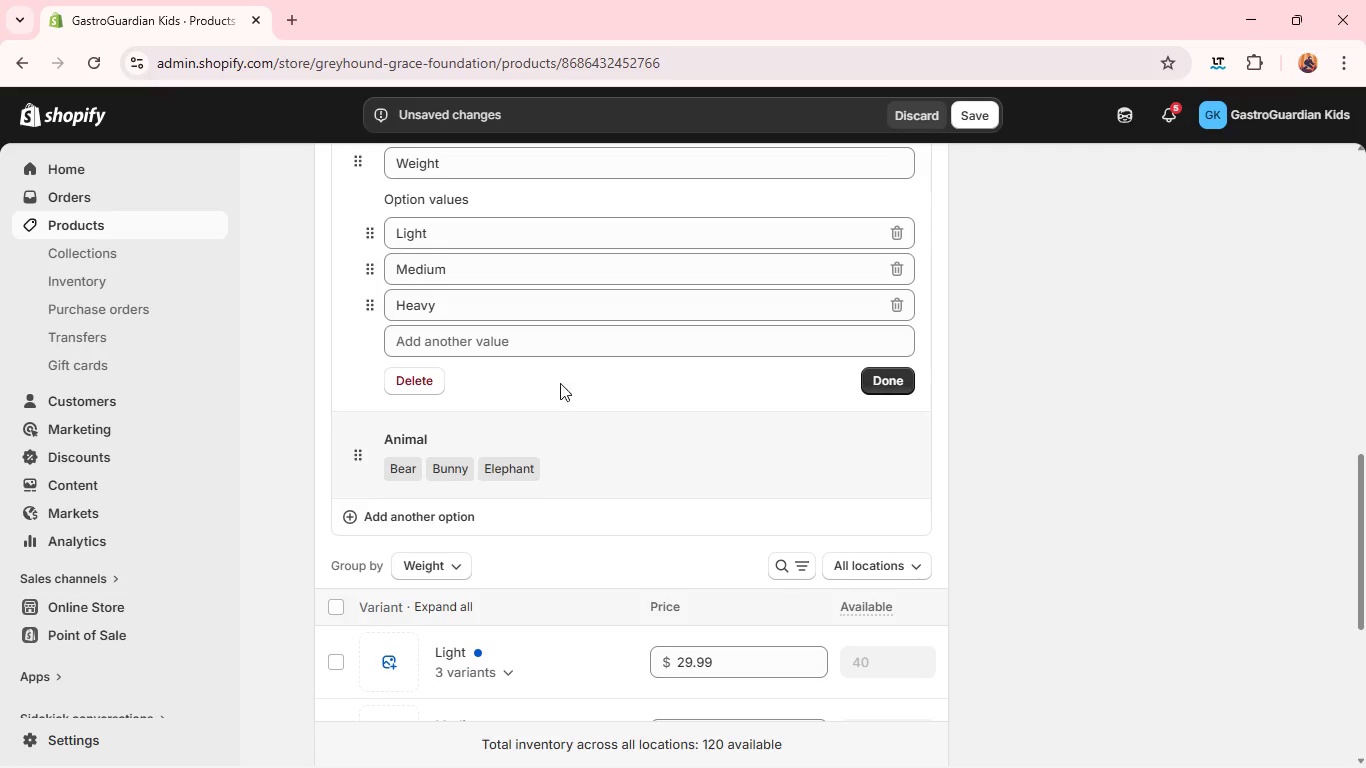 
left_click([880, 381])
 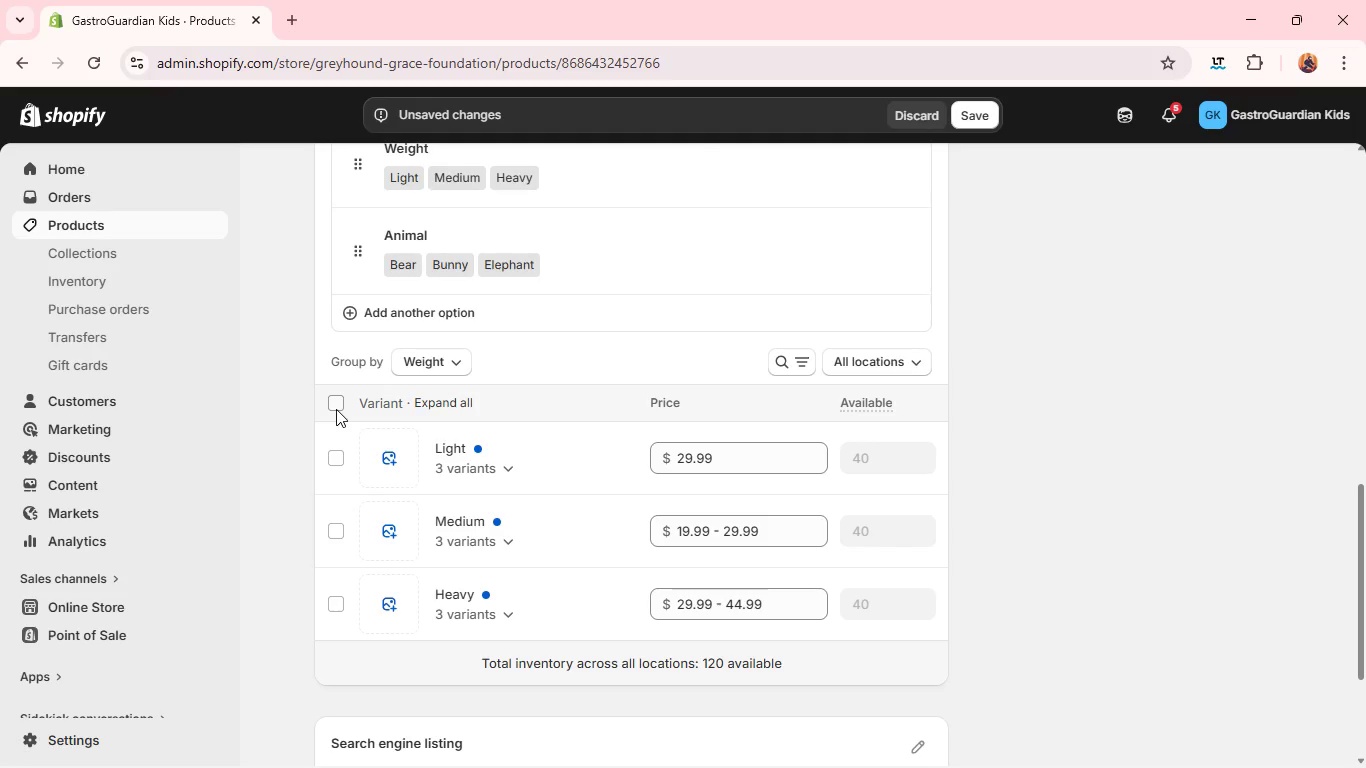 
left_click([983, 112])
 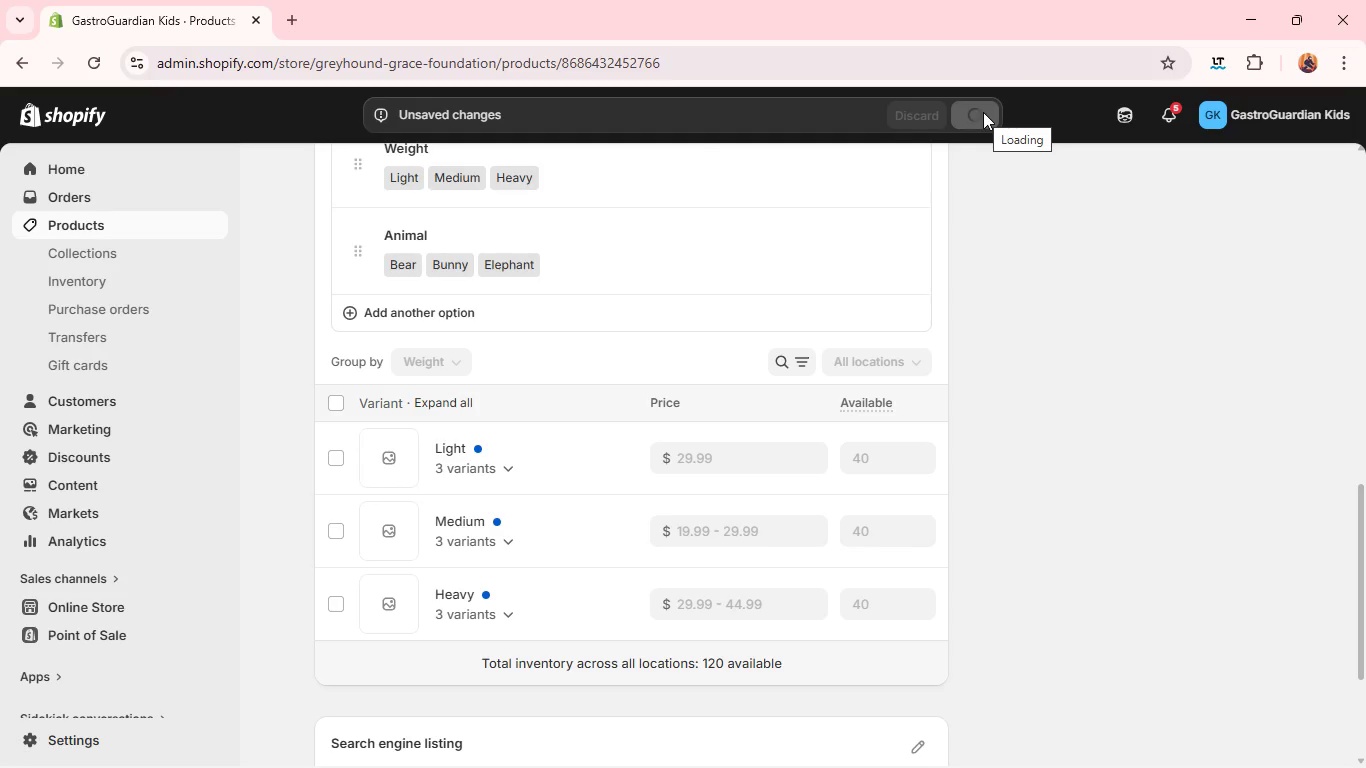 
wait(9.06)
 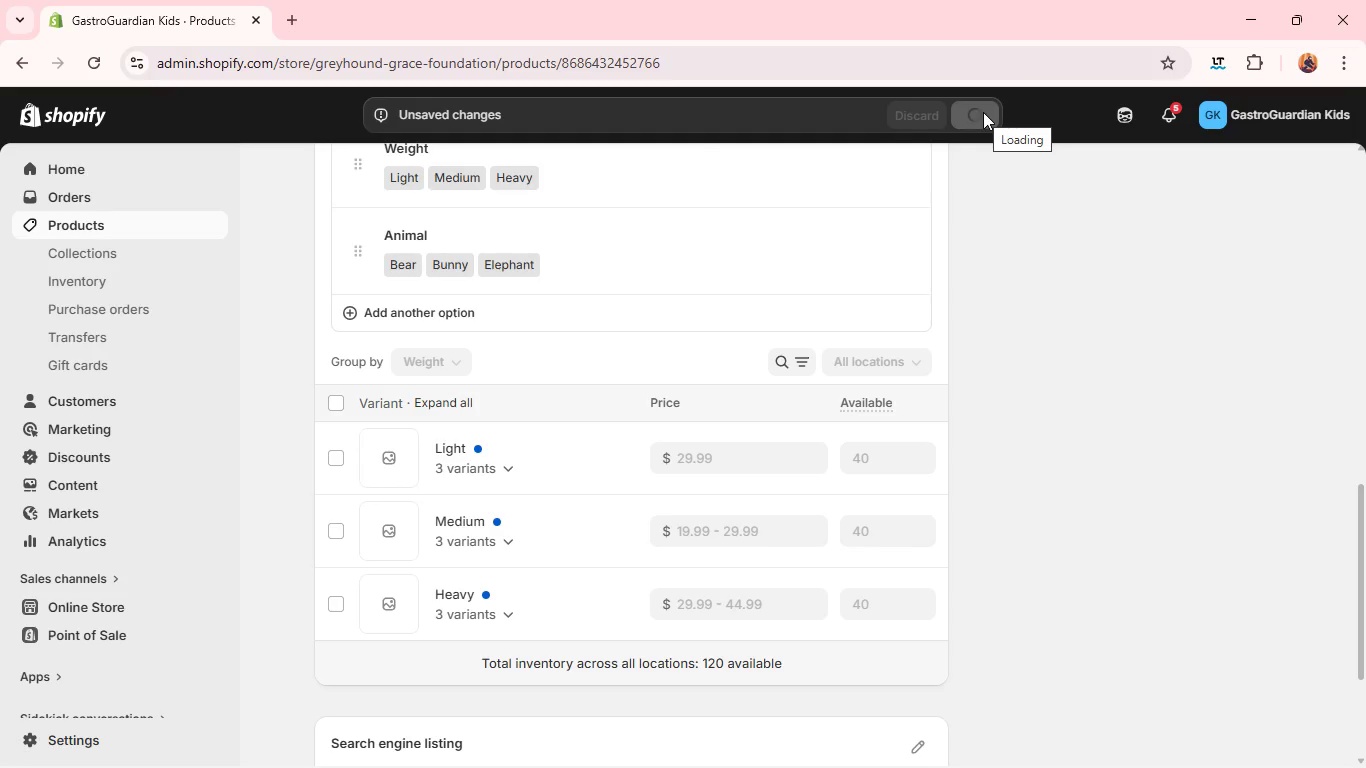 
left_click([334, 398])
 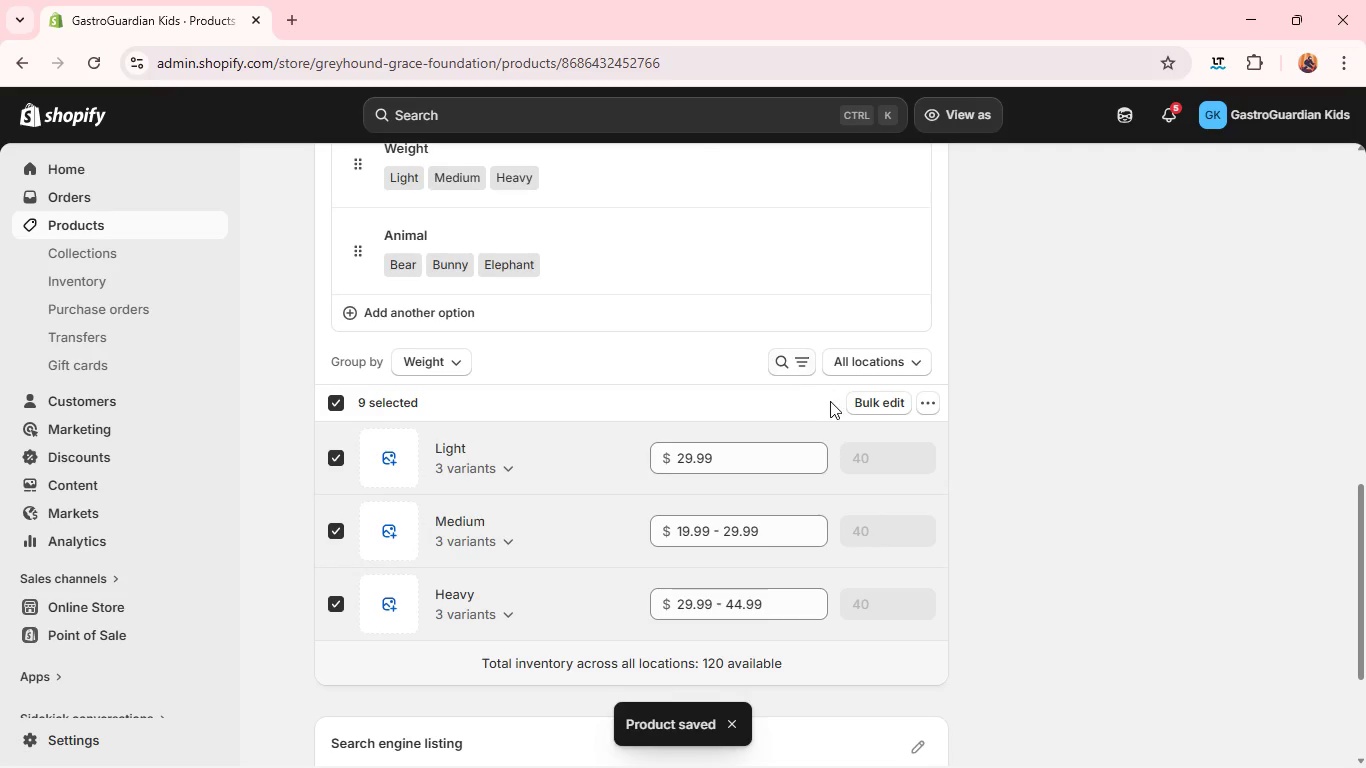 
left_click([865, 403])
 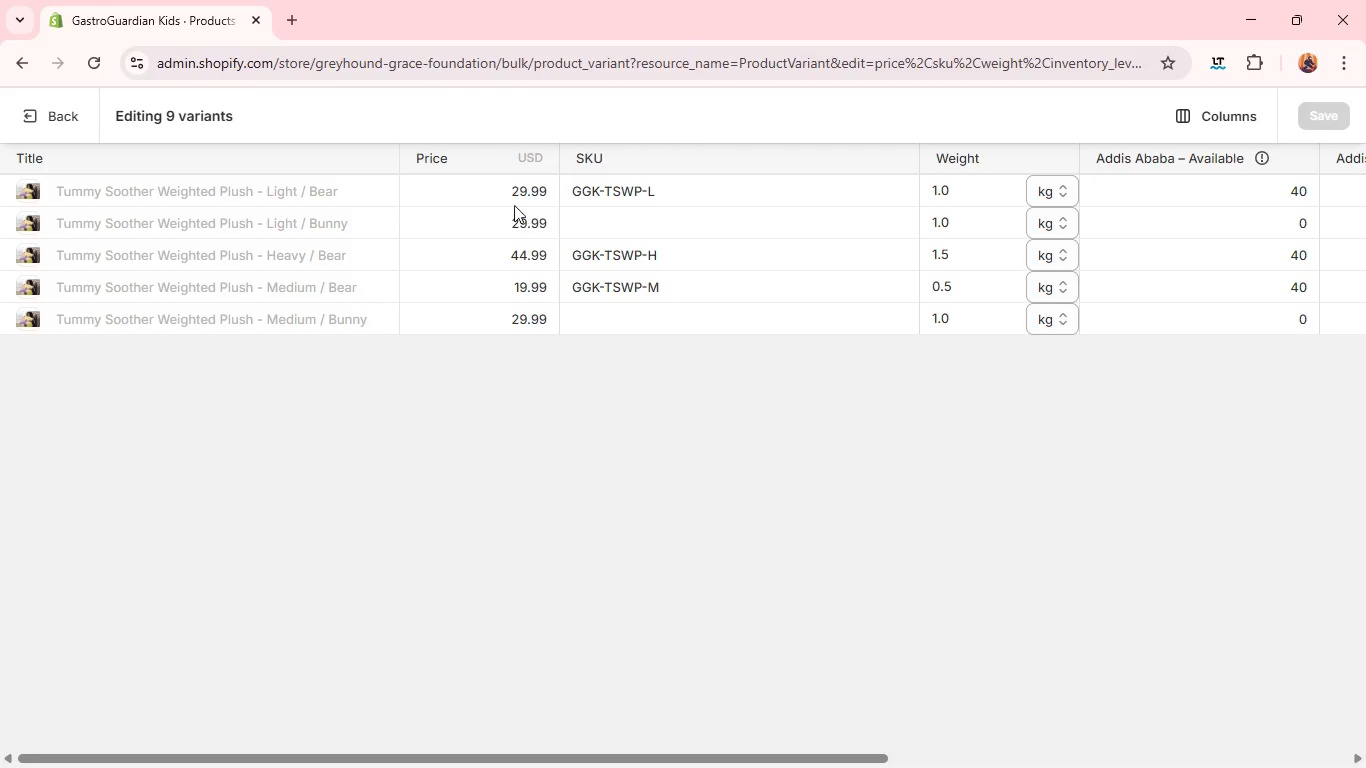 
wait(9.41)
 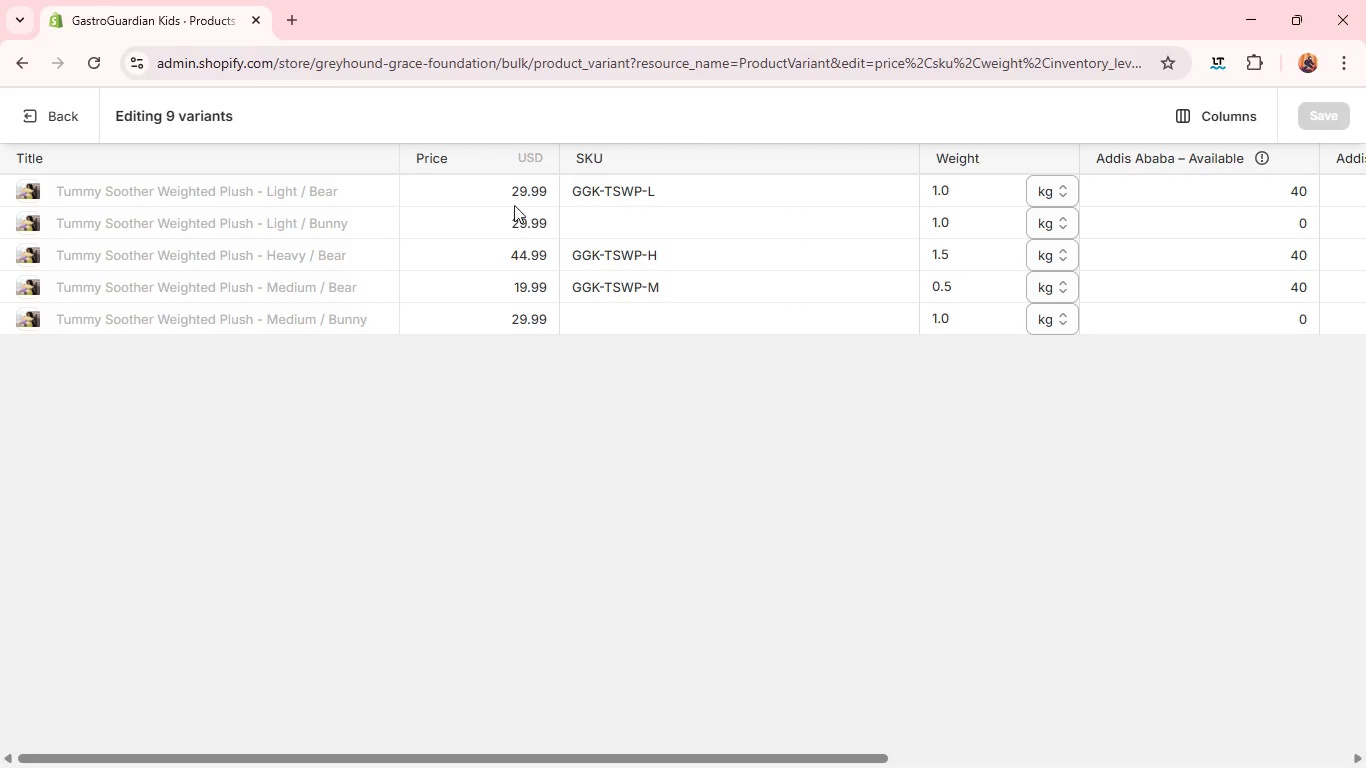 
left_click([32, 112])
 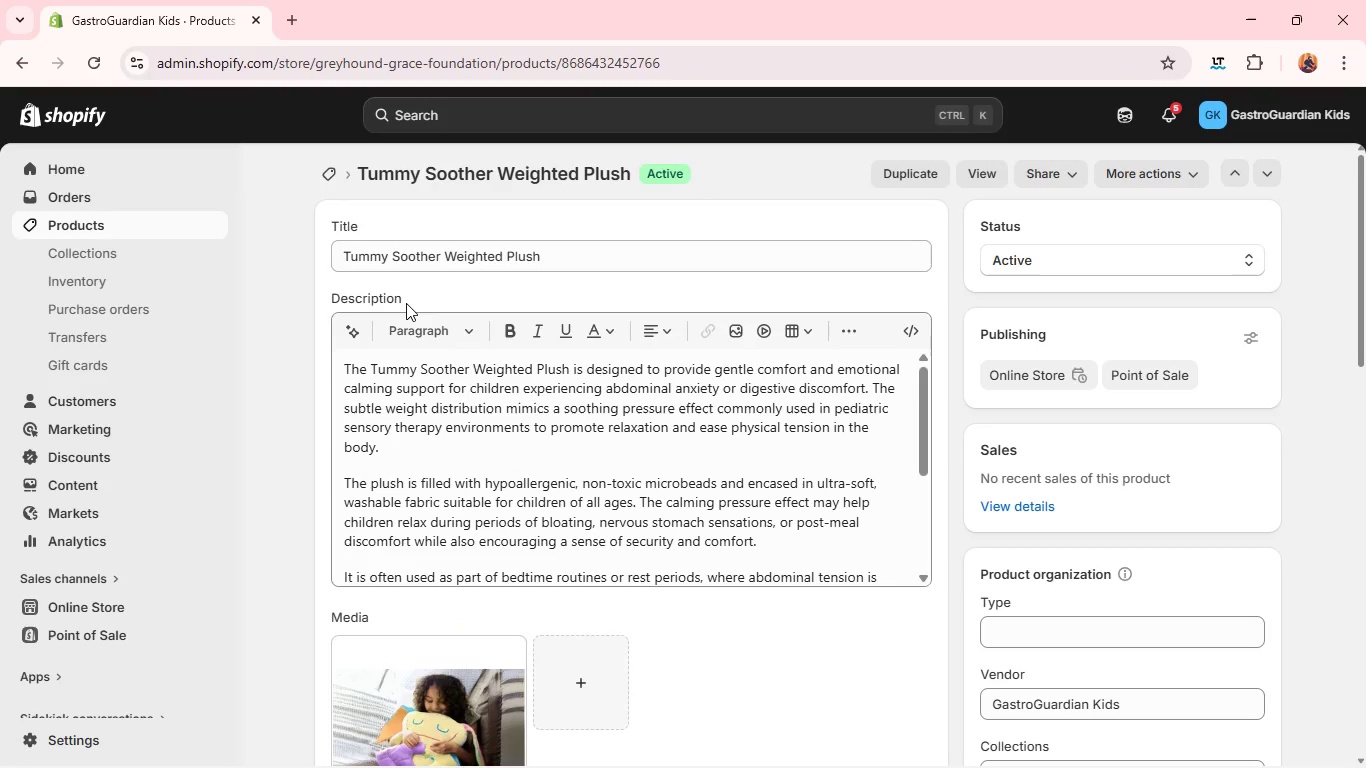 
wait(9.31)
 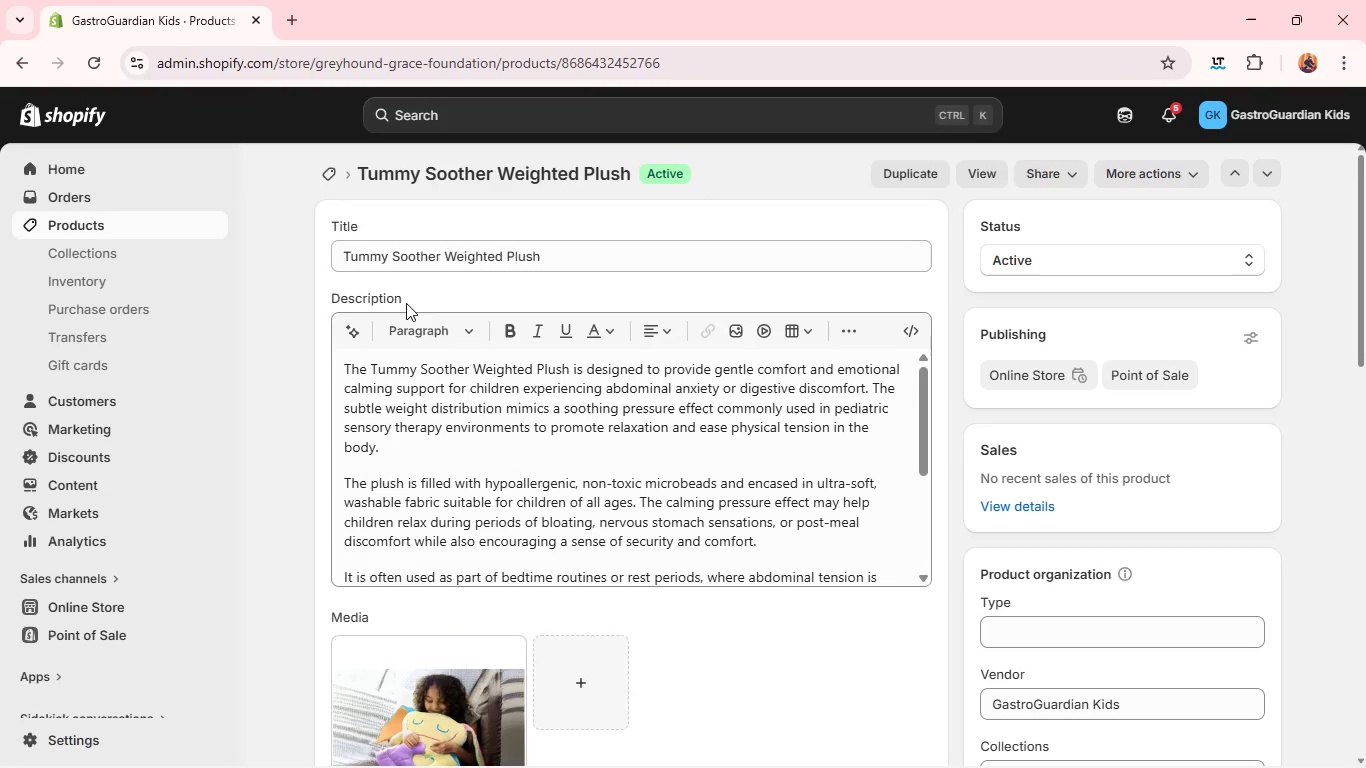 
left_click([413, 409])
 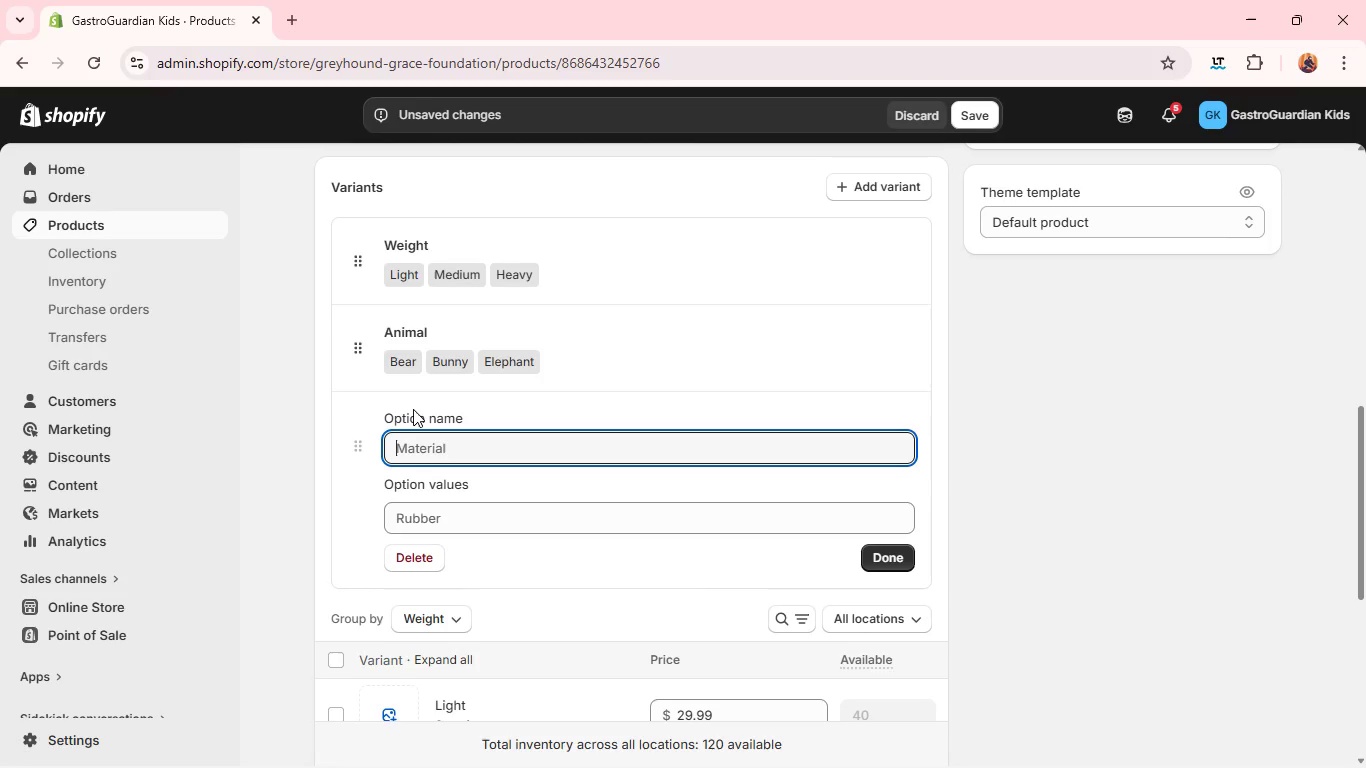 
type(Fabric)
 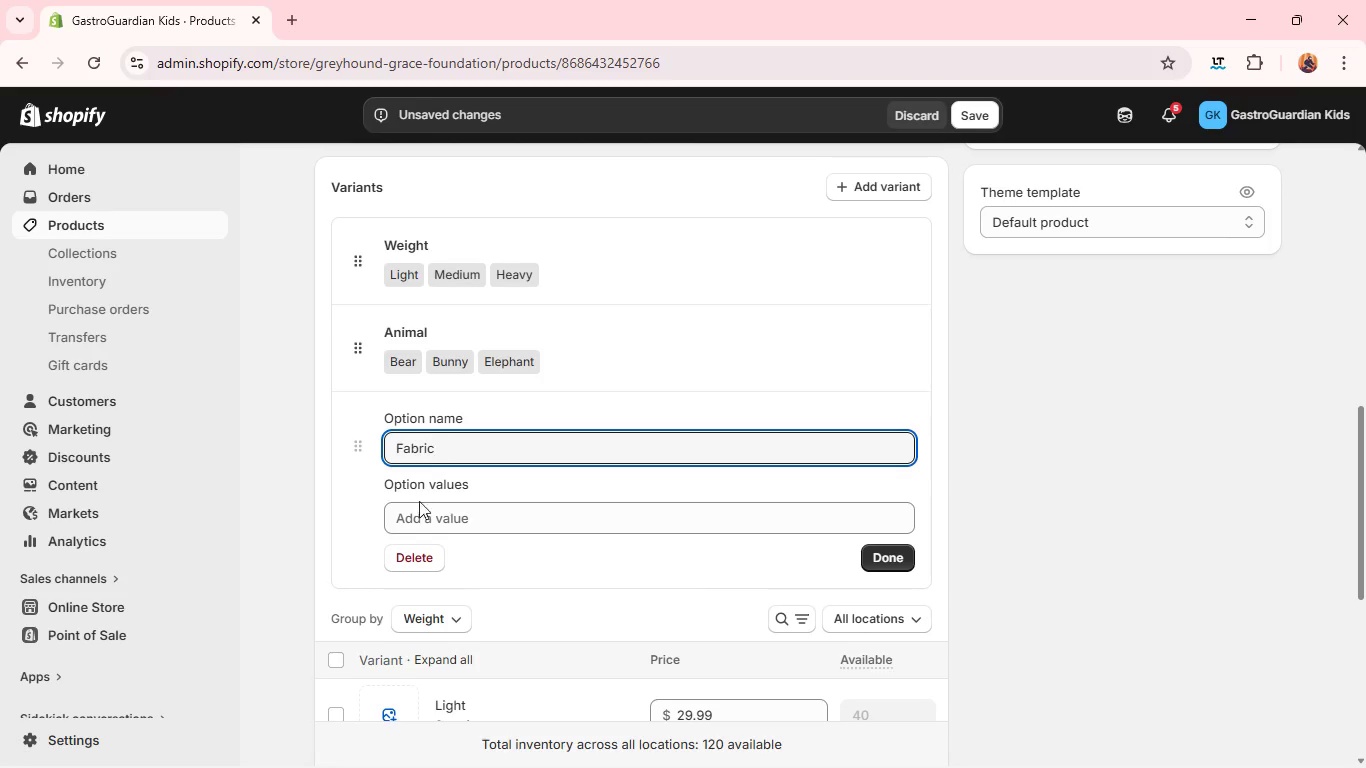 
left_click([426, 516])
 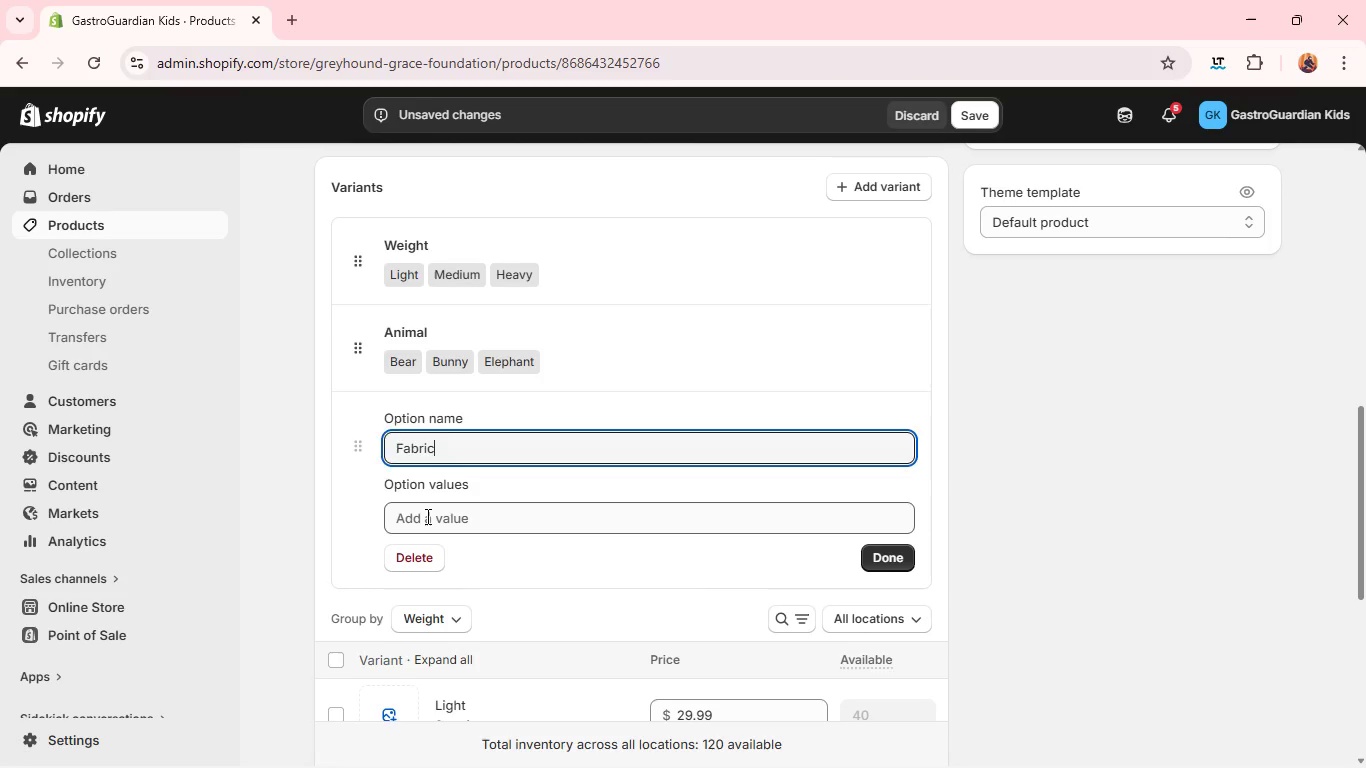 
type(Cotton)
 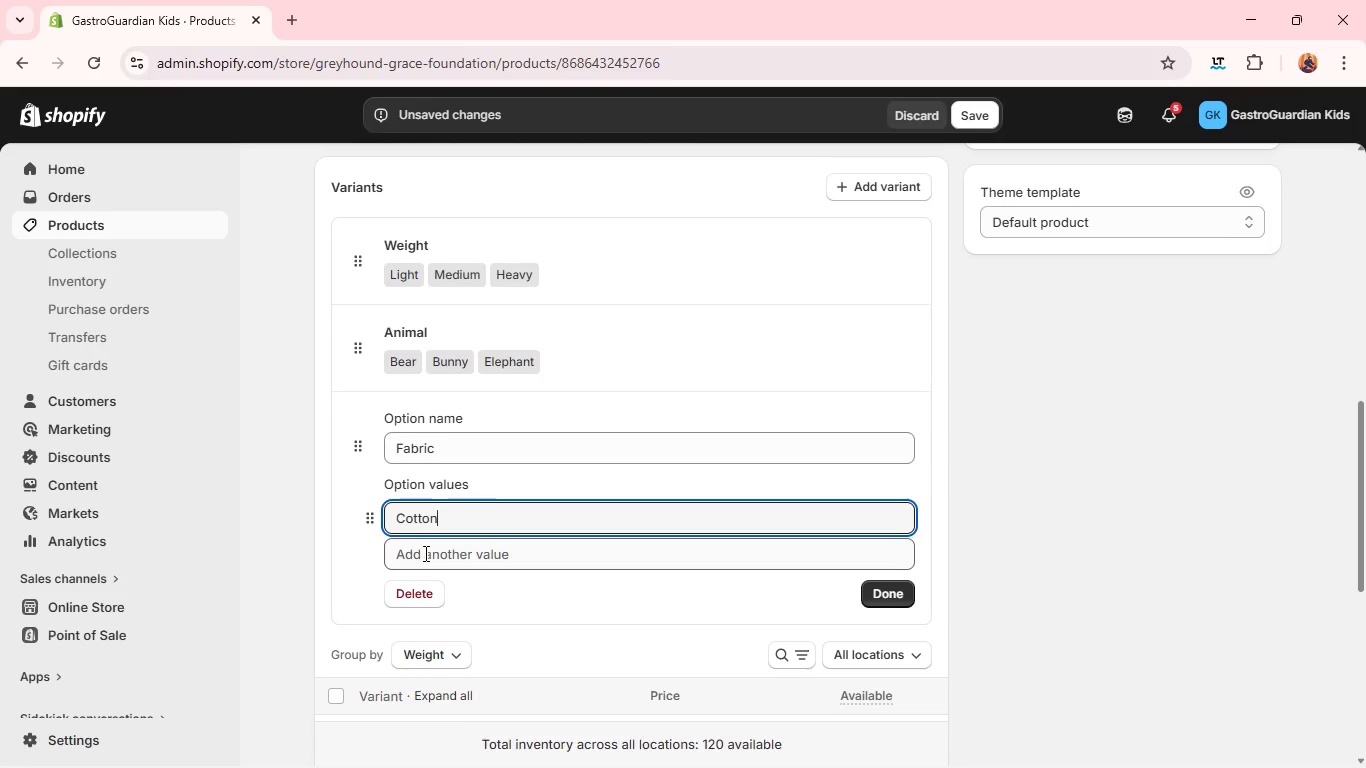 
left_click([424, 554])
 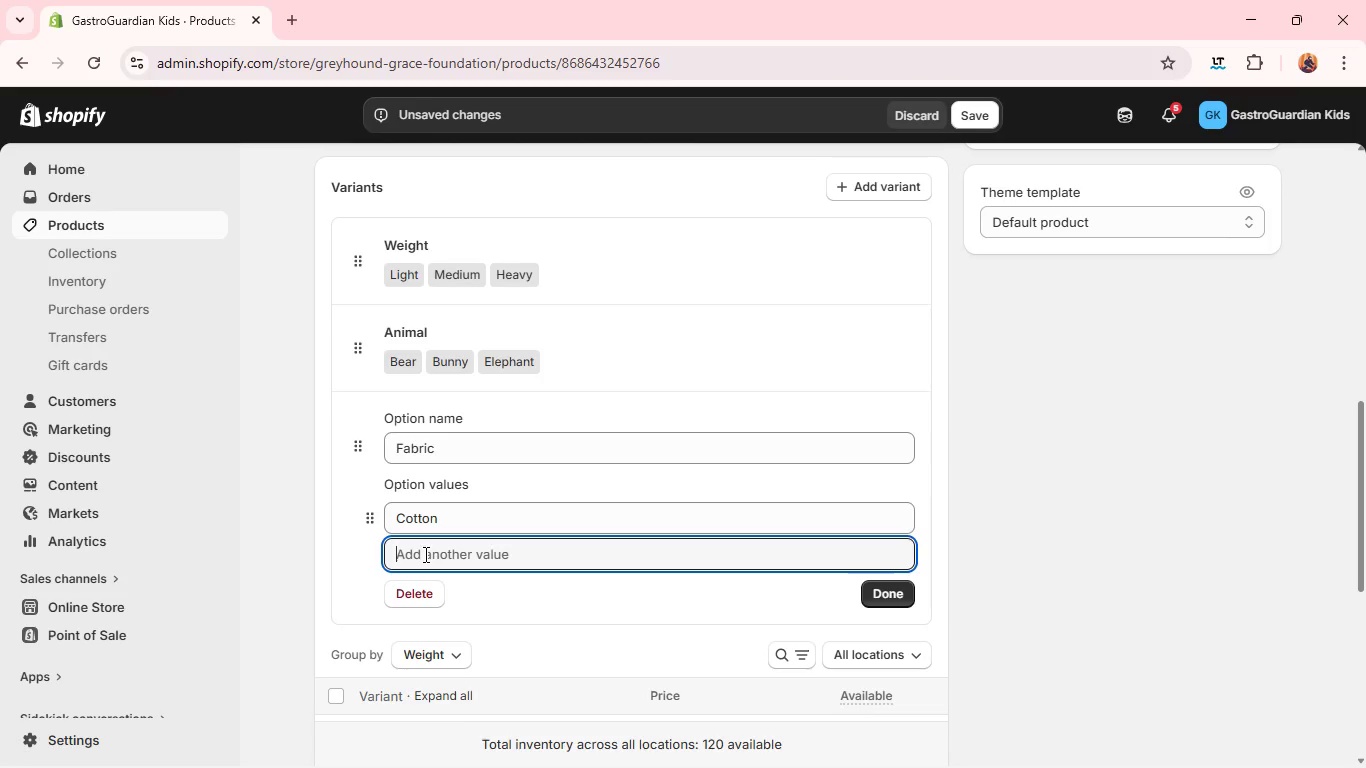 
type(Velour)
 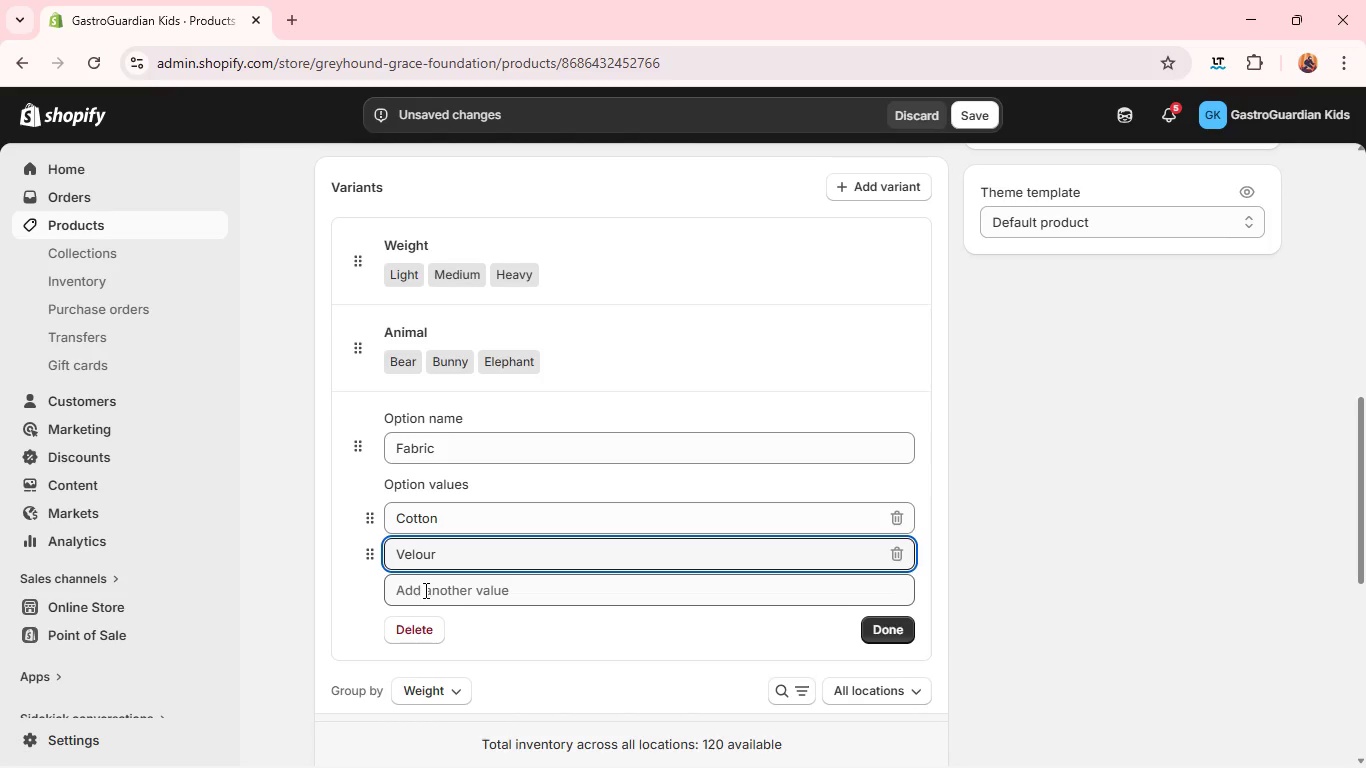 
left_click([424, 591])
 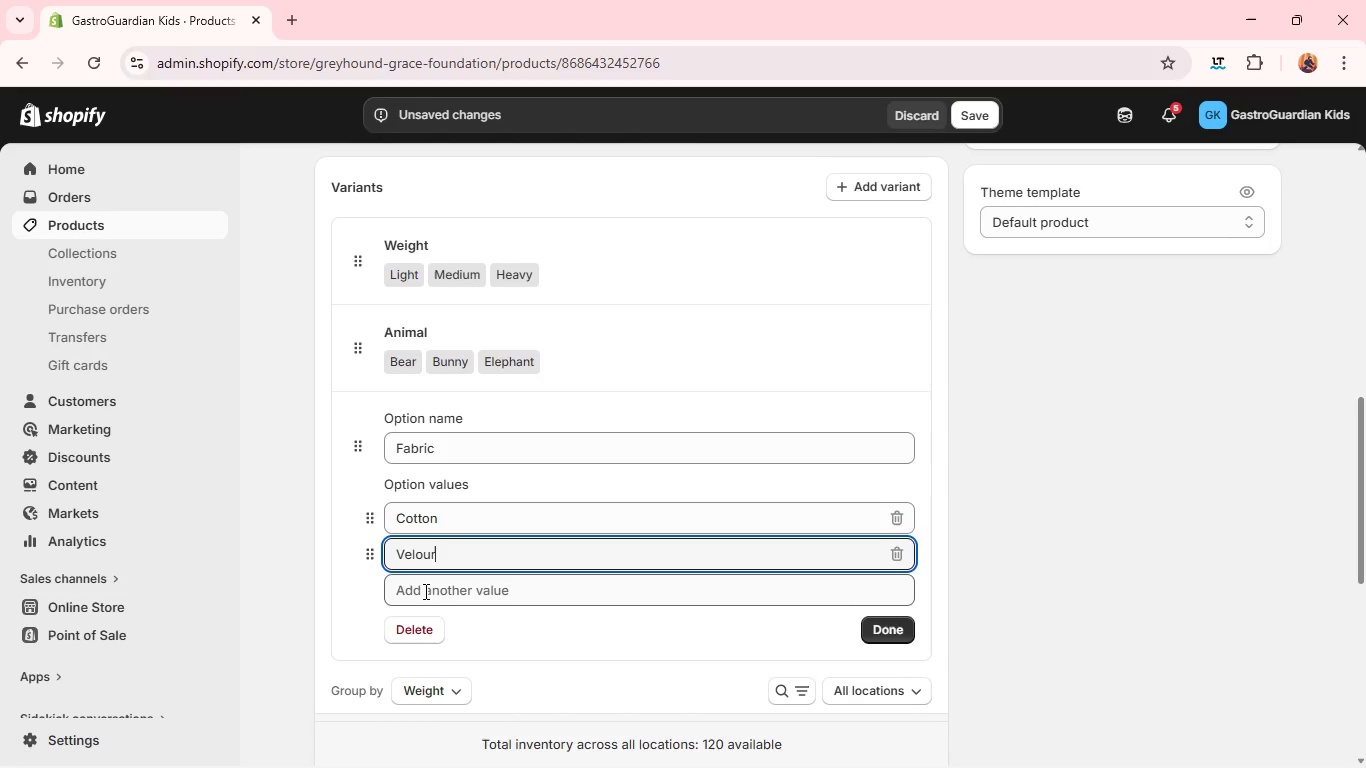 
type(Bambii)
key(Backspace)
key(Backspace)
type(oo)
 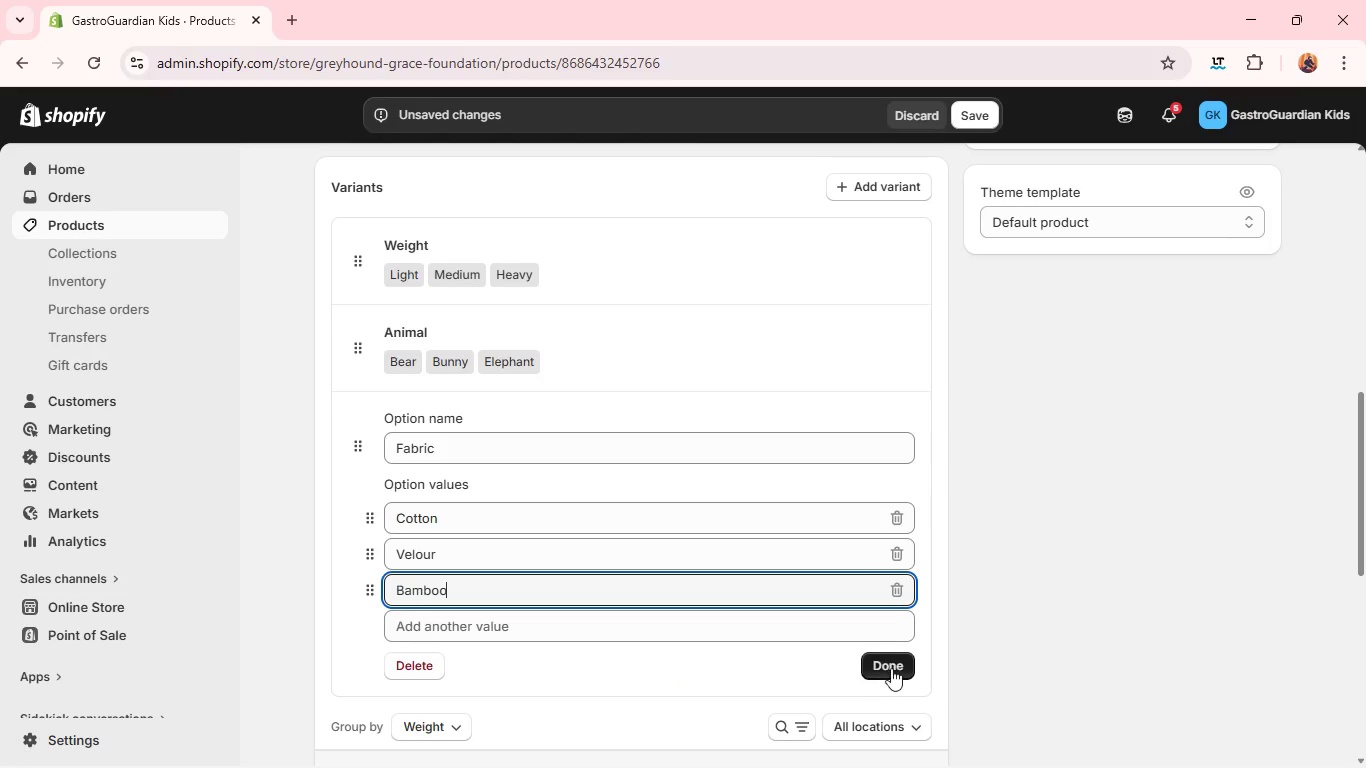 
left_click([895, 664])
 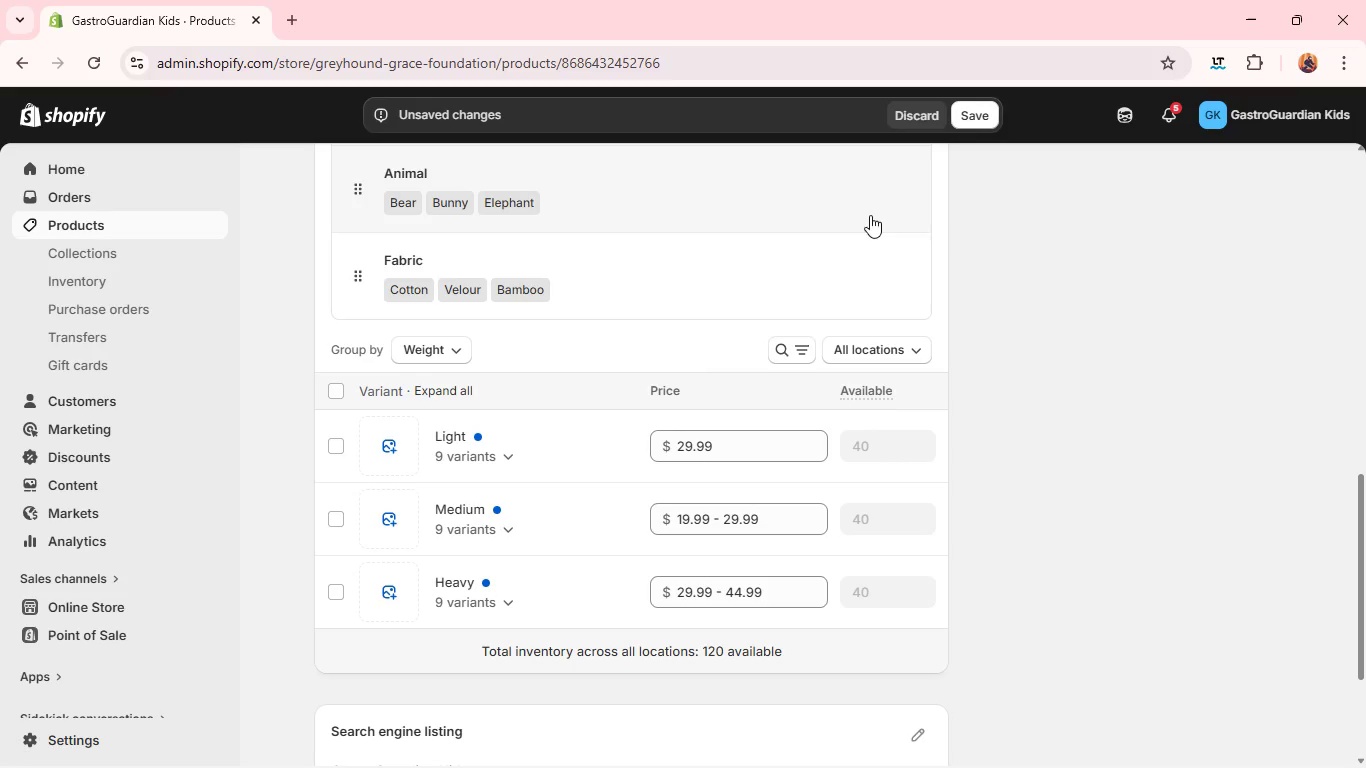 
left_click([974, 115])
 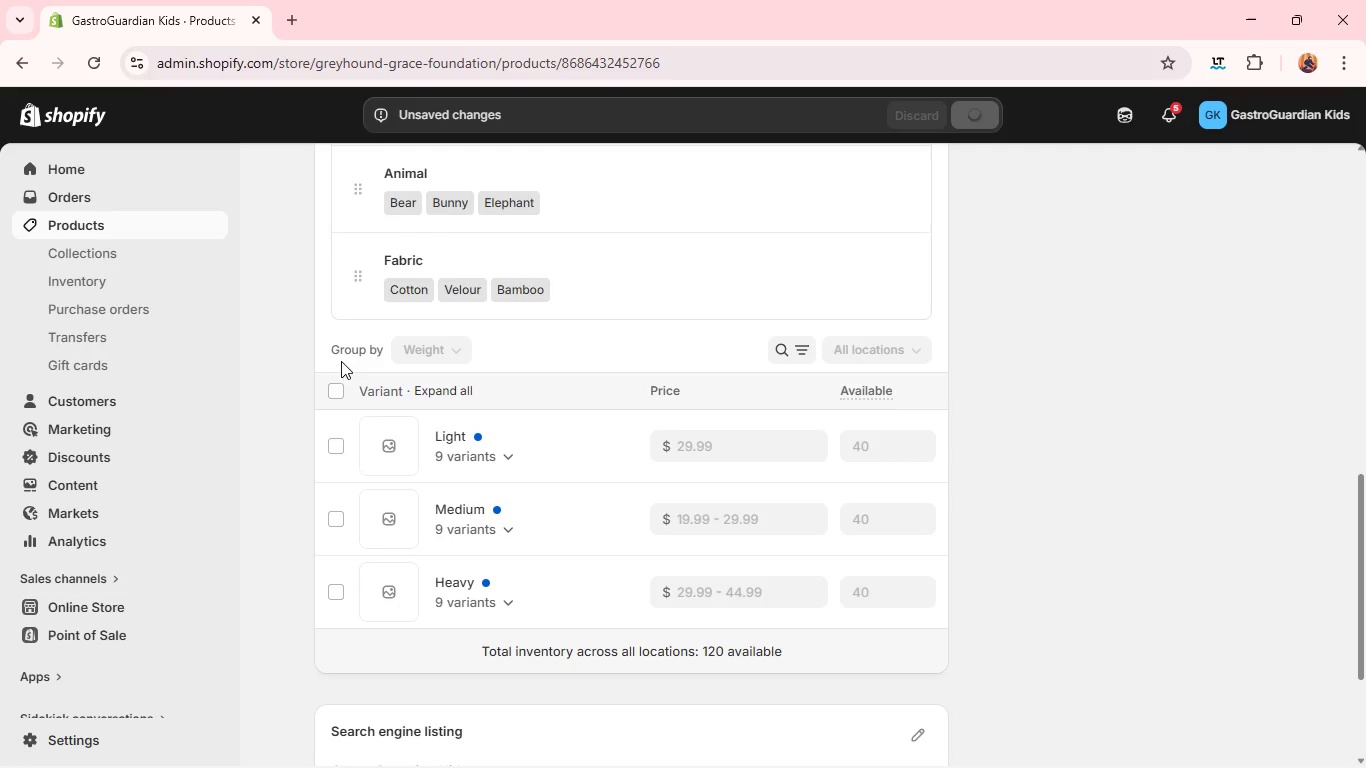 
left_click([334, 396])
 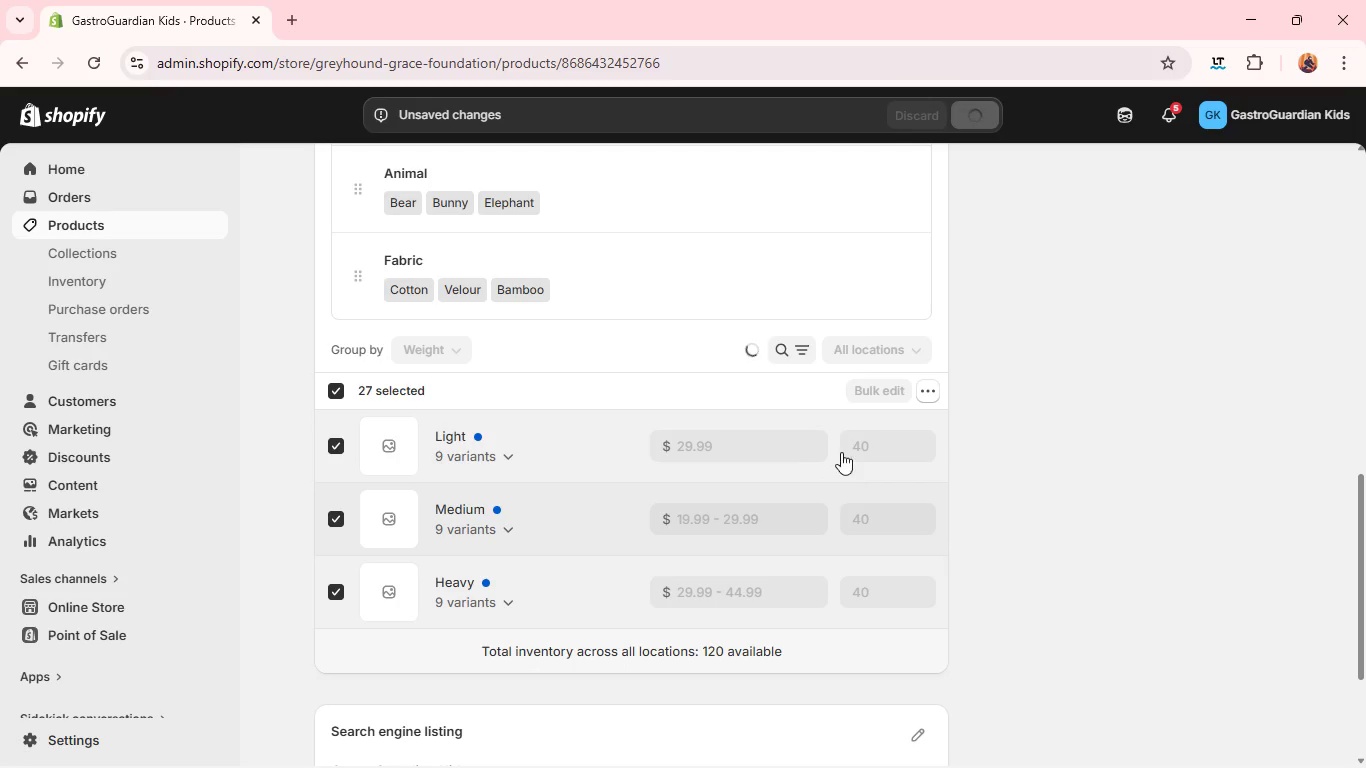 
wait(10.56)
 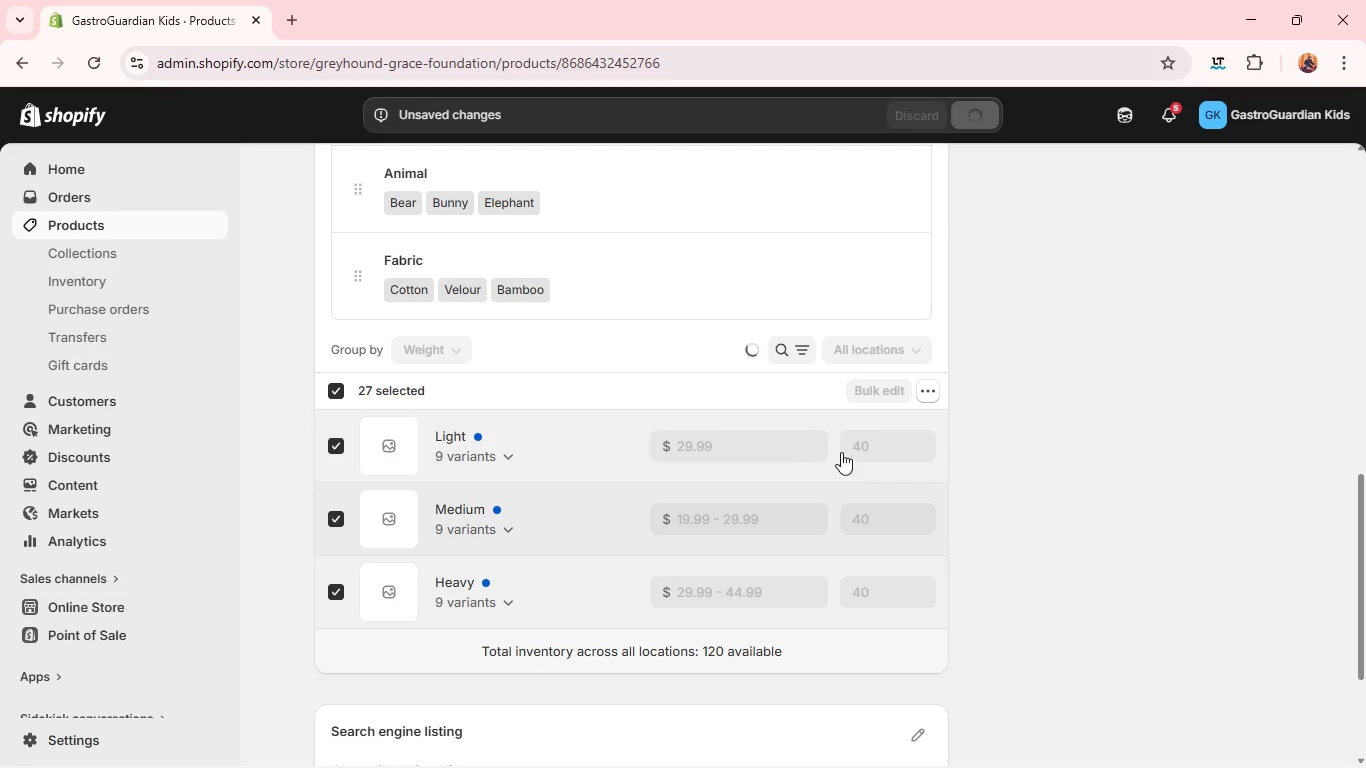 
left_click([334, 393])
 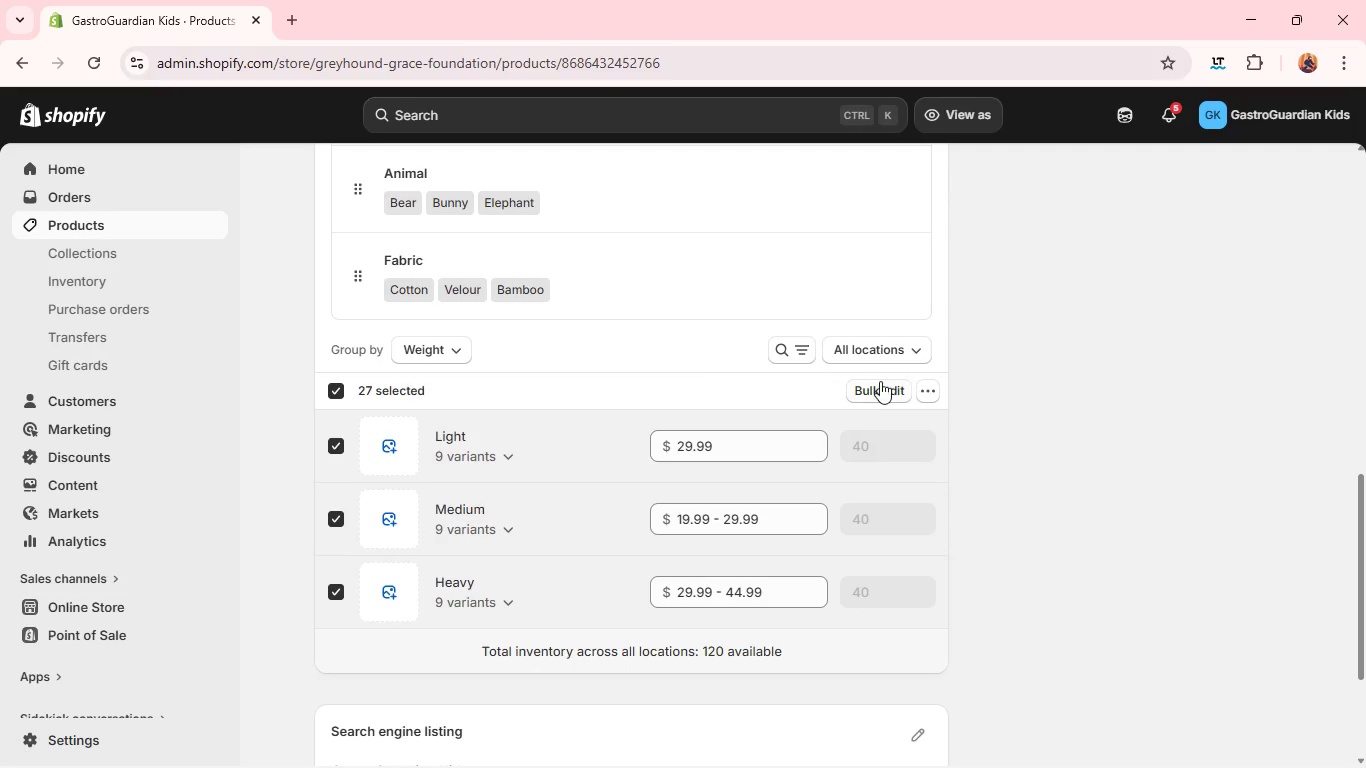 
left_click([878, 382])
 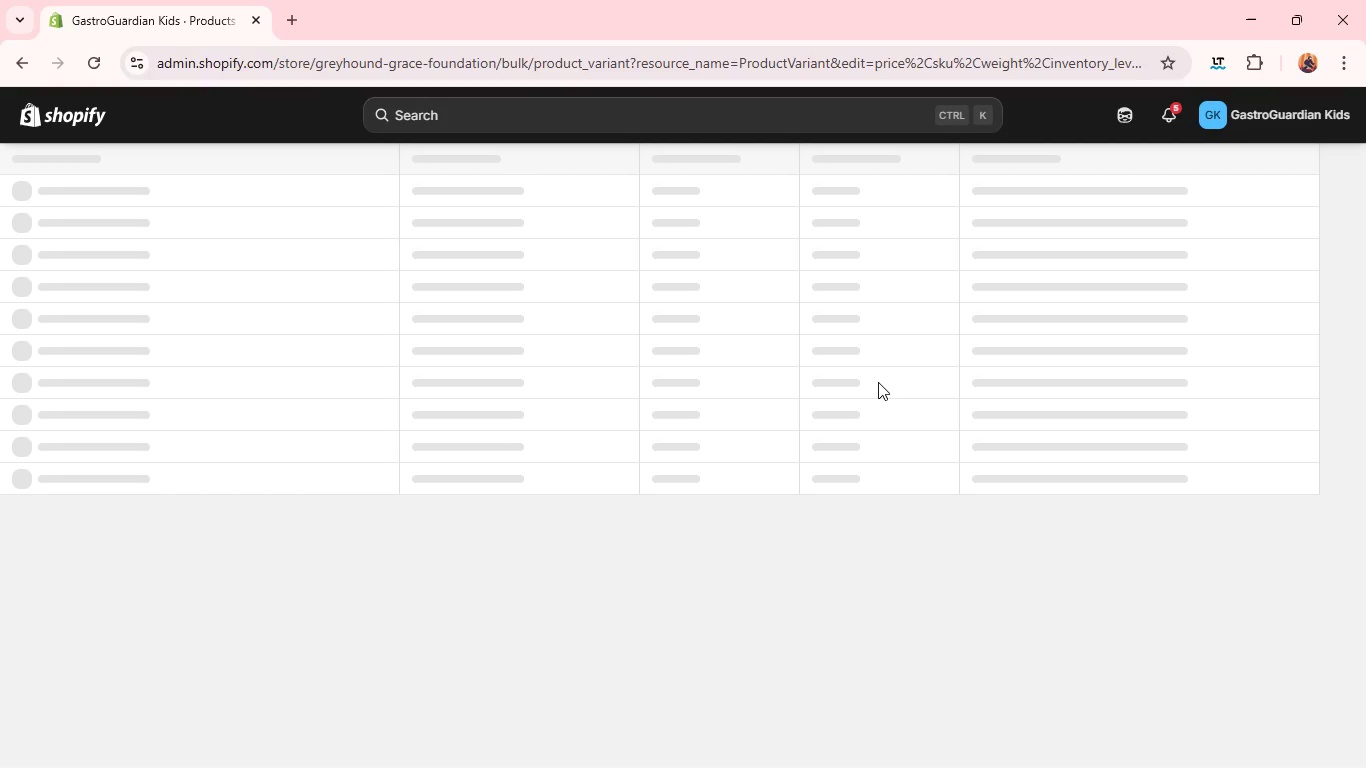 
wait(8.11)
 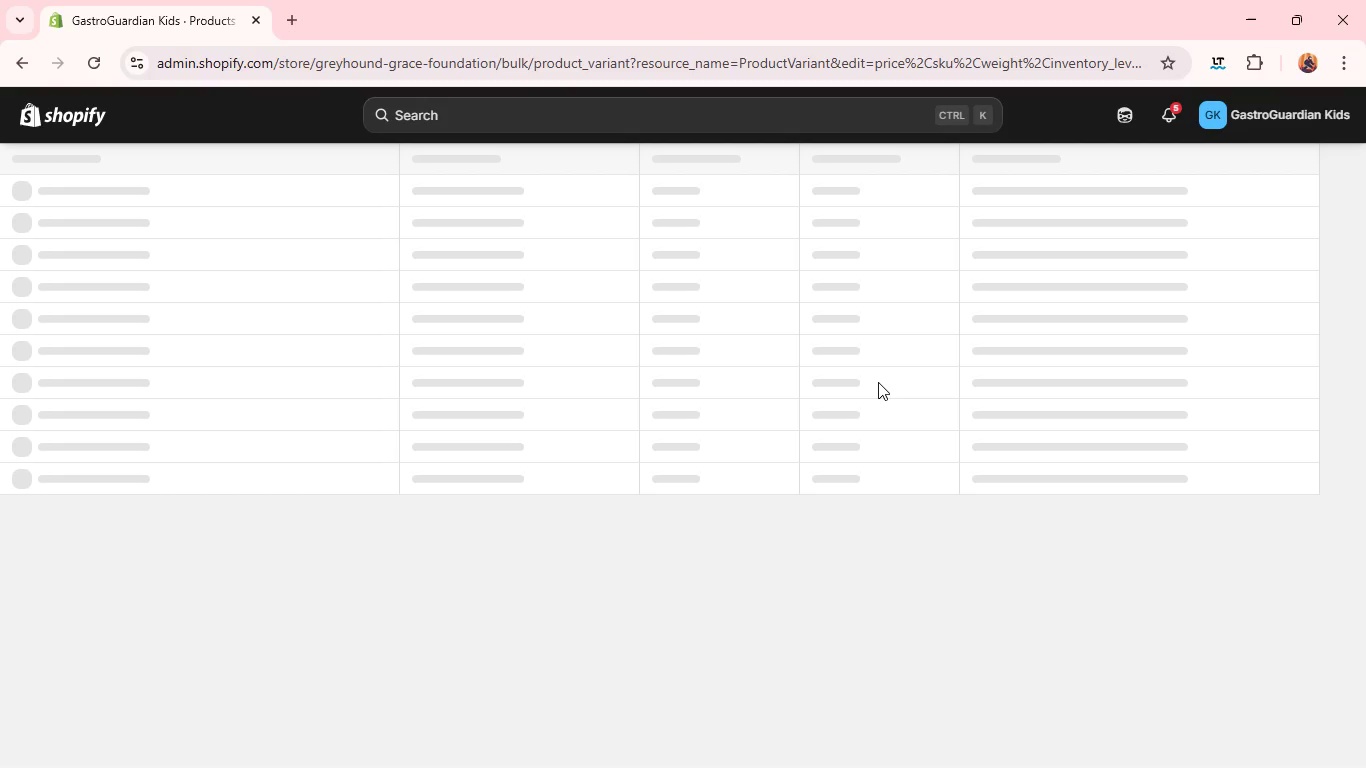 
left_click([645, 188])
 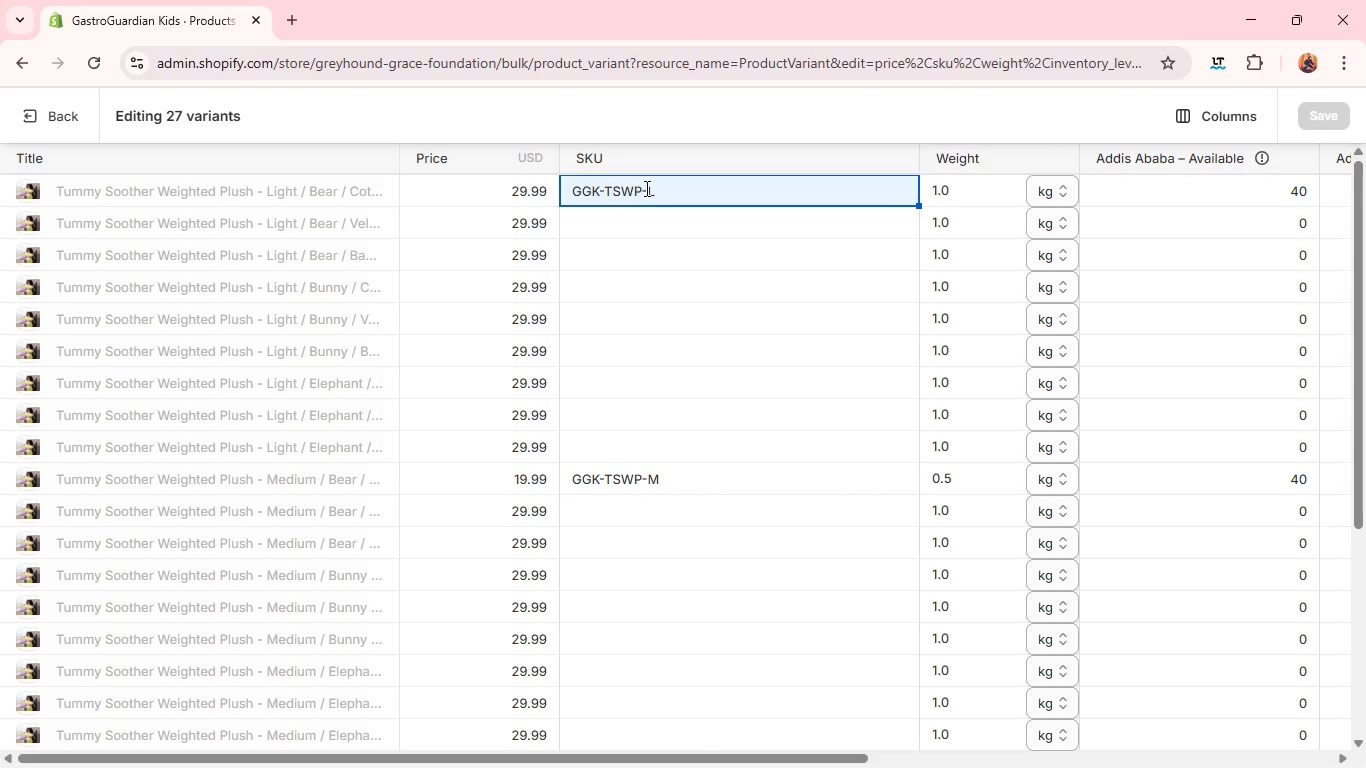 
key(Control+C)
 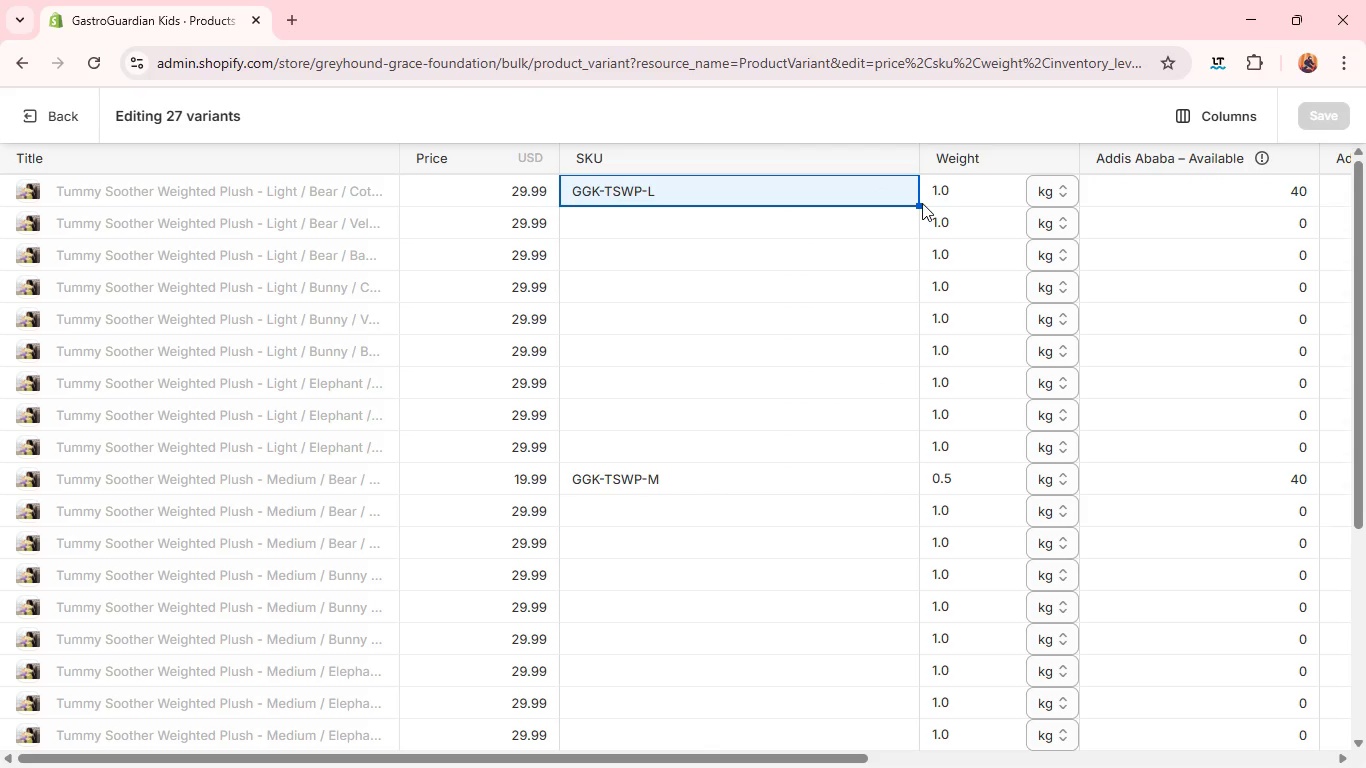 
left_click_drag(start_coordinate=[918, 205], to_coordinate=[865, 459])
 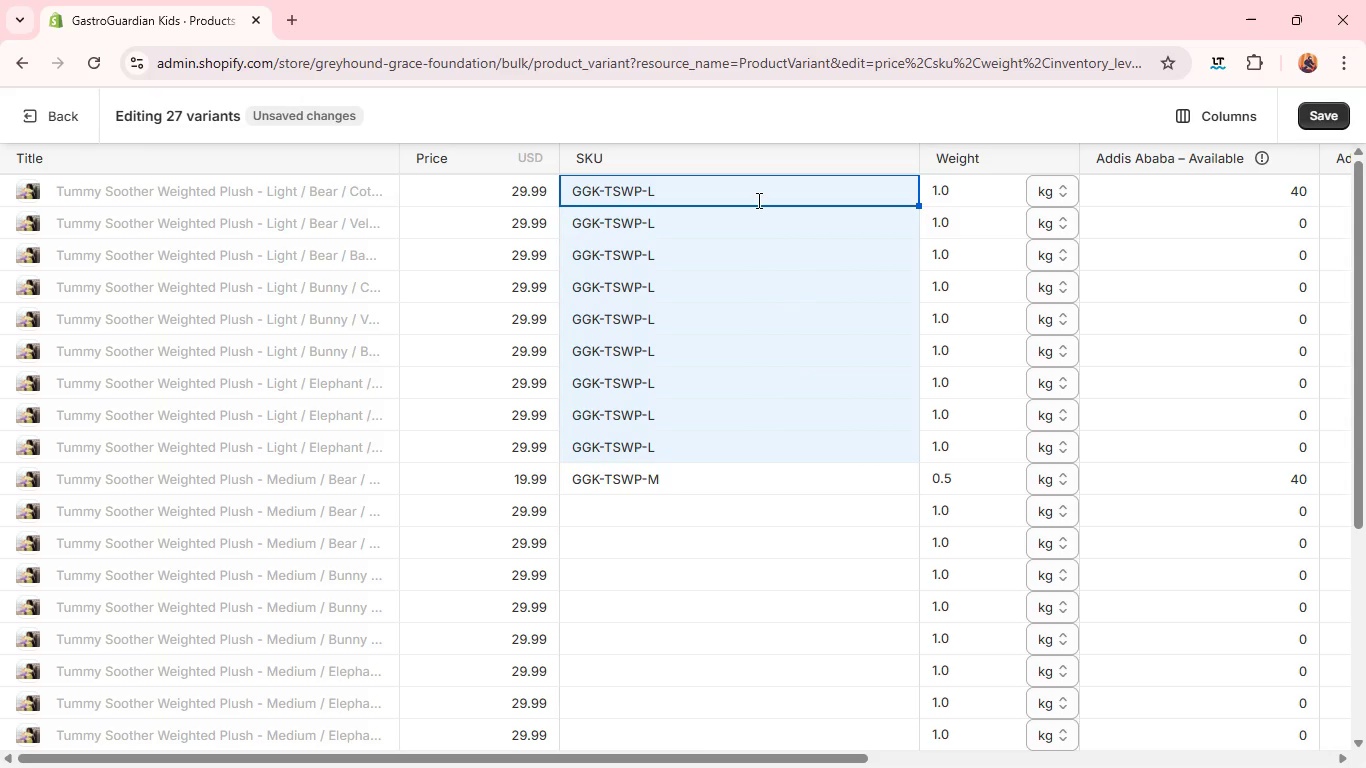 
left_click([757, 200])
 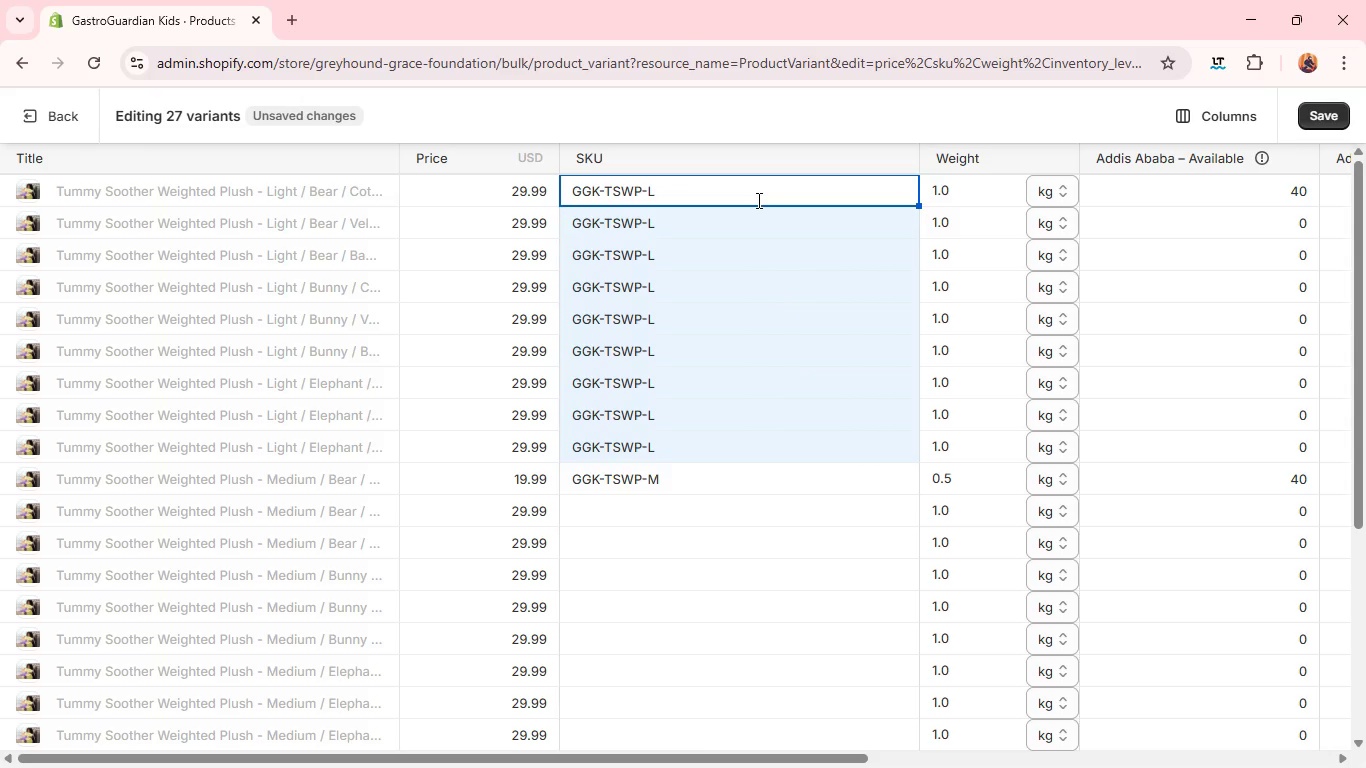 
key(1)
 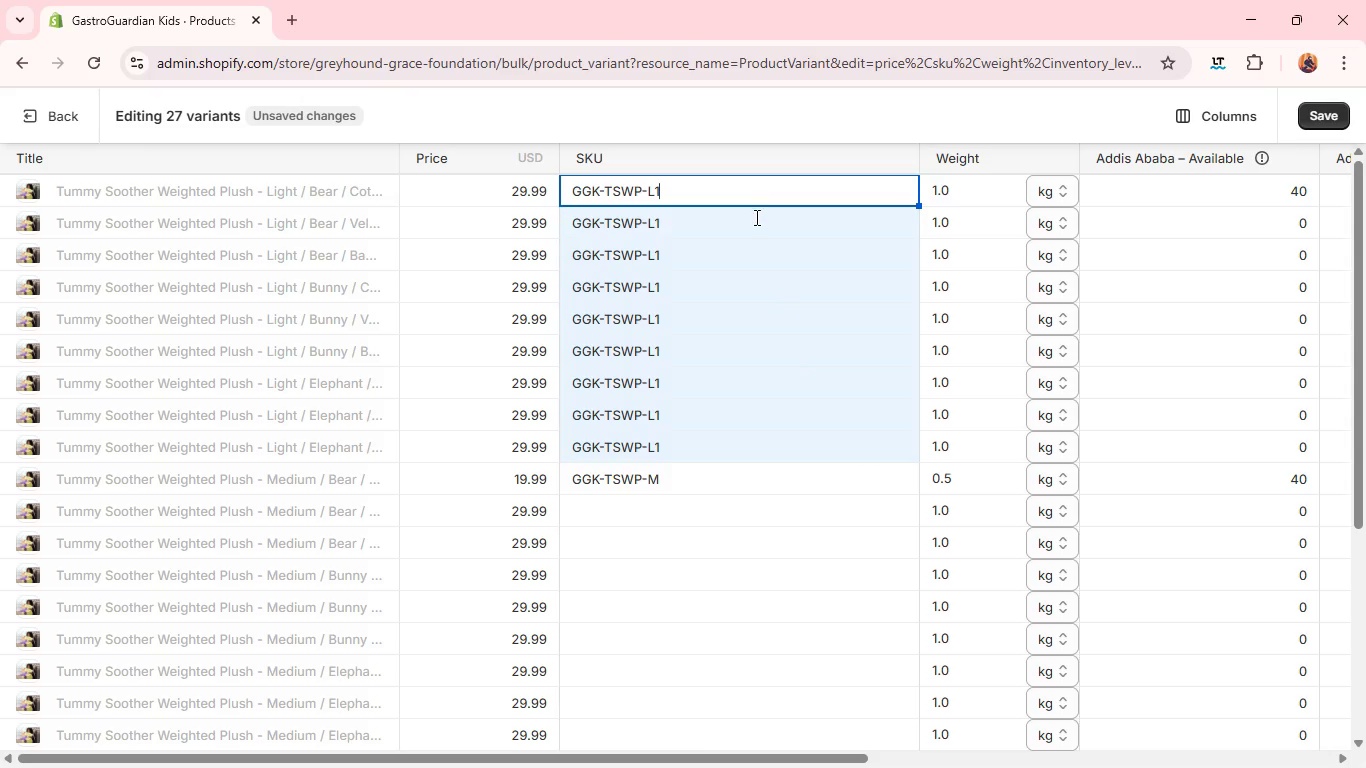 
left_click([755, 219])
 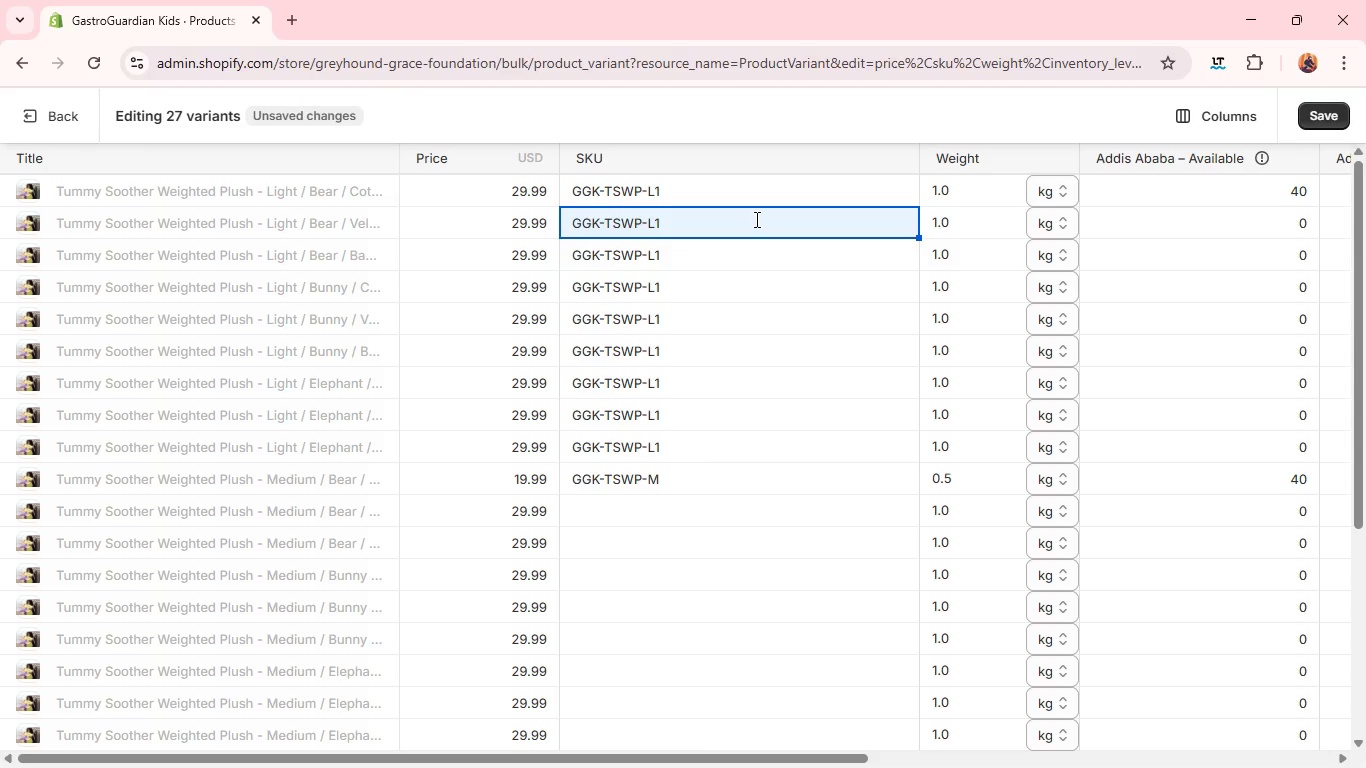 
left_click([755, 219])
 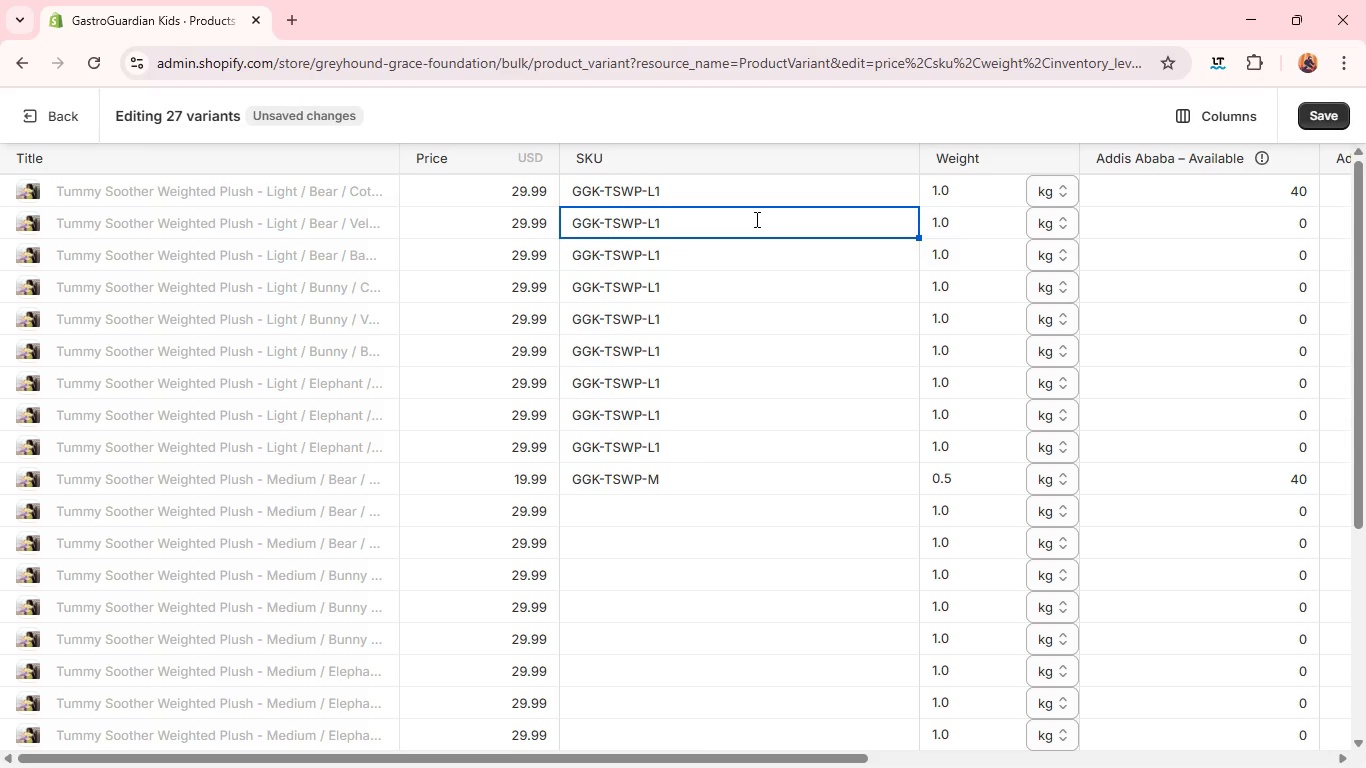 
key(Backspace)
 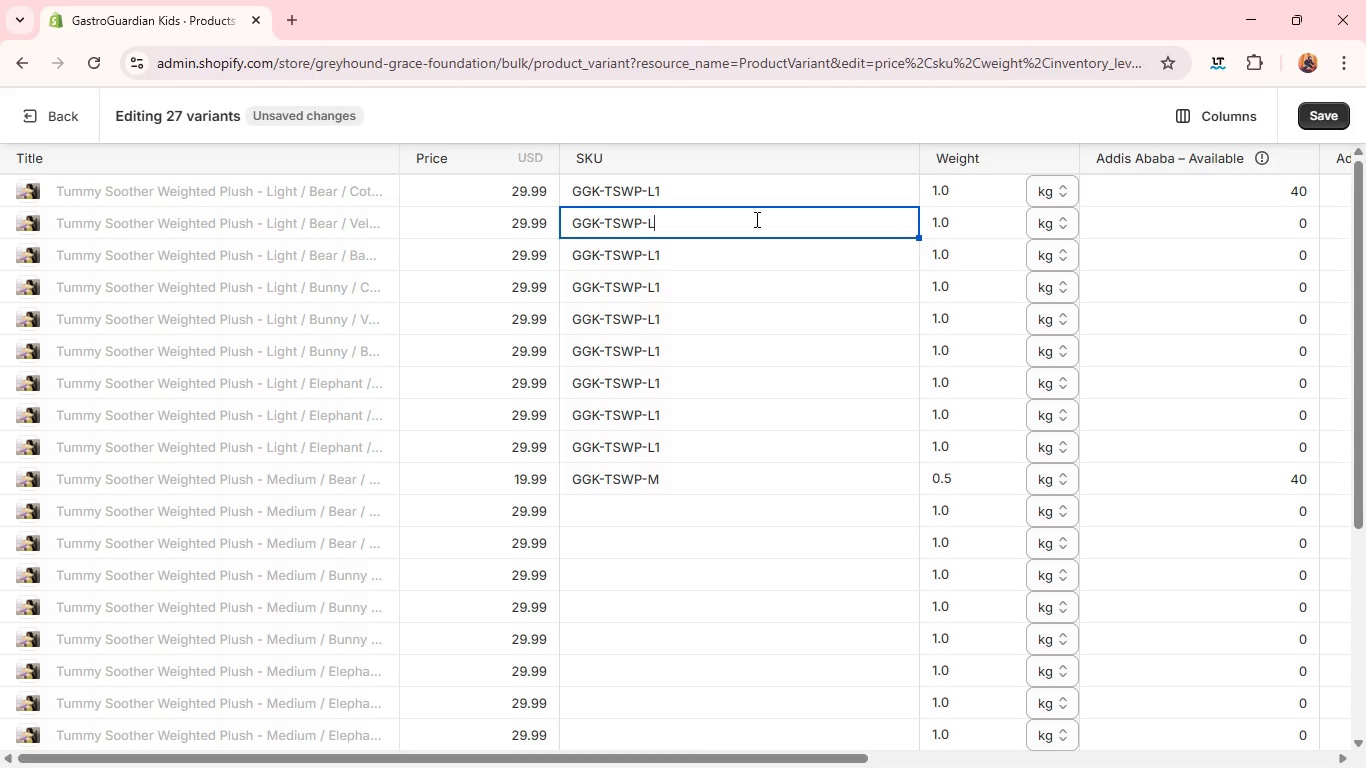 
key(2)
 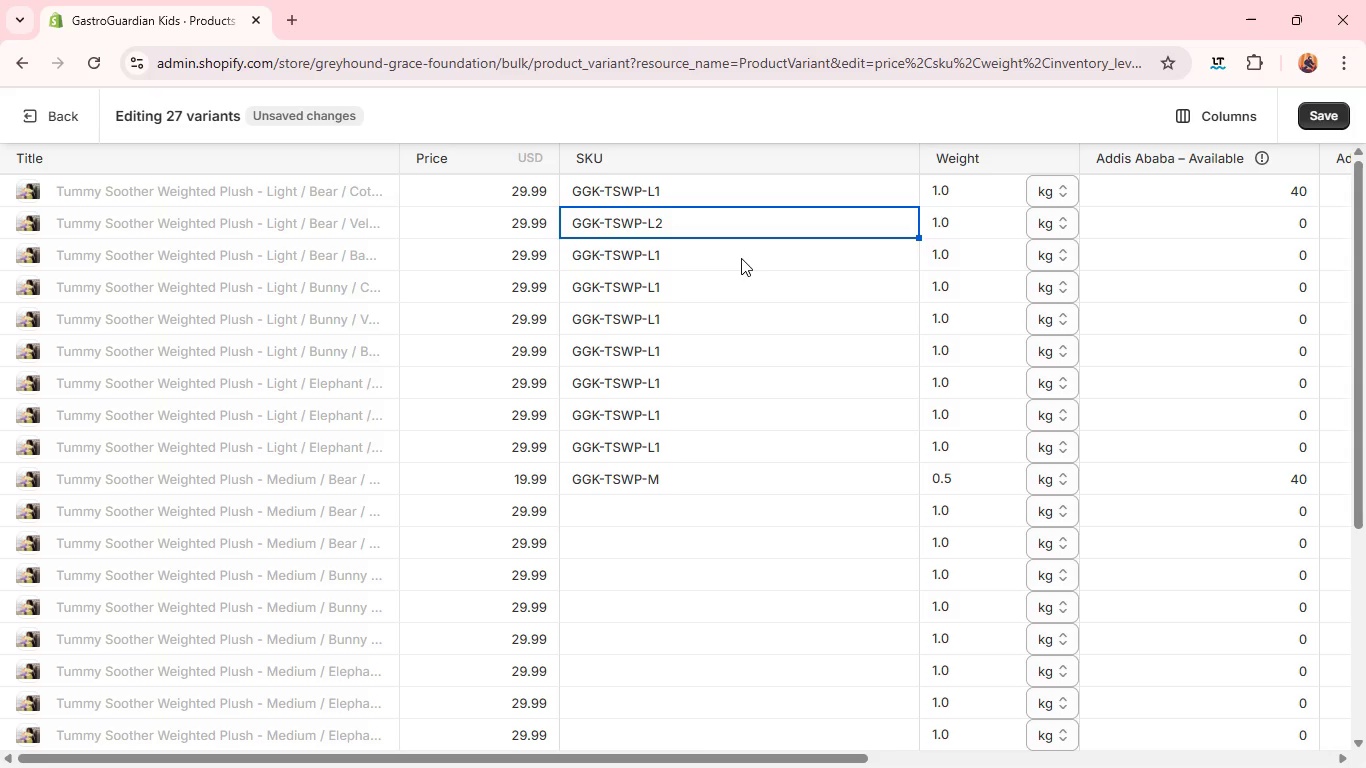 
left_click([741, 258])
 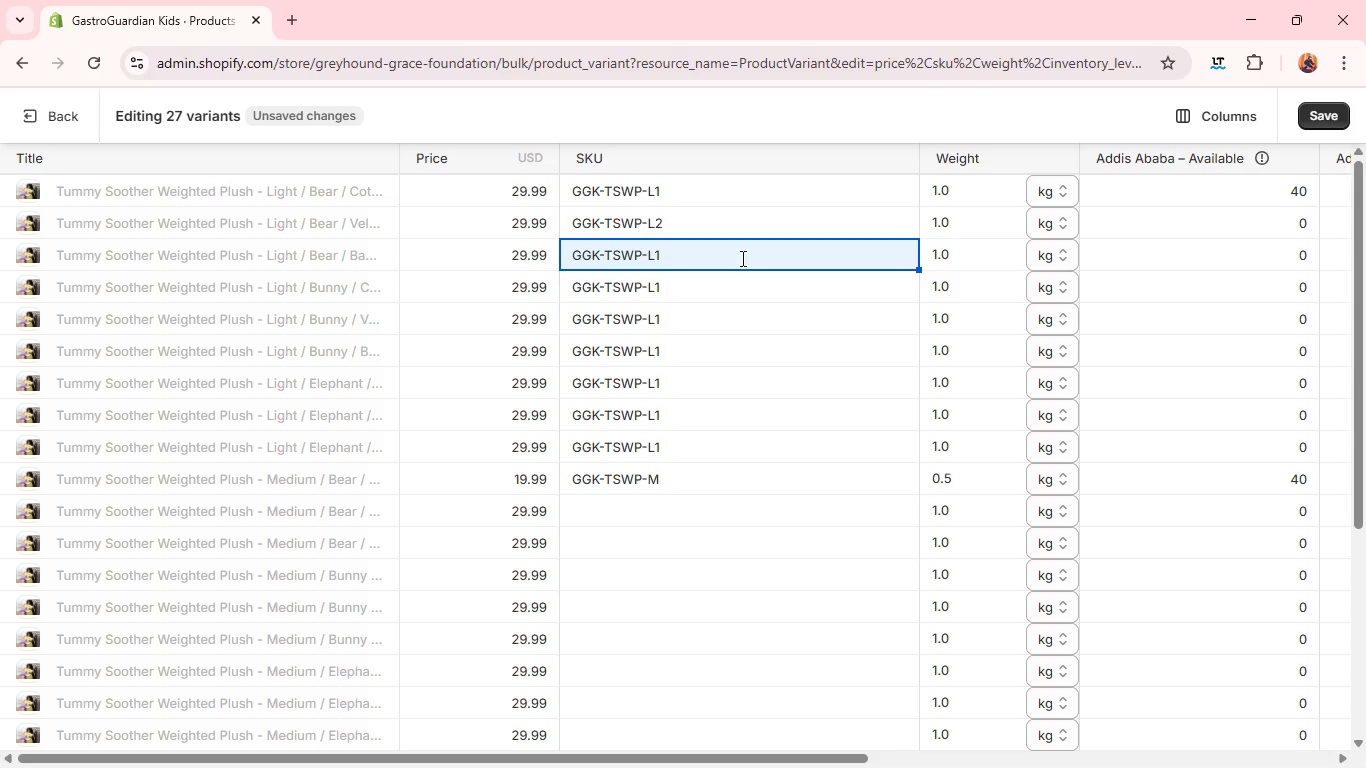 
left_click([741, 258])
 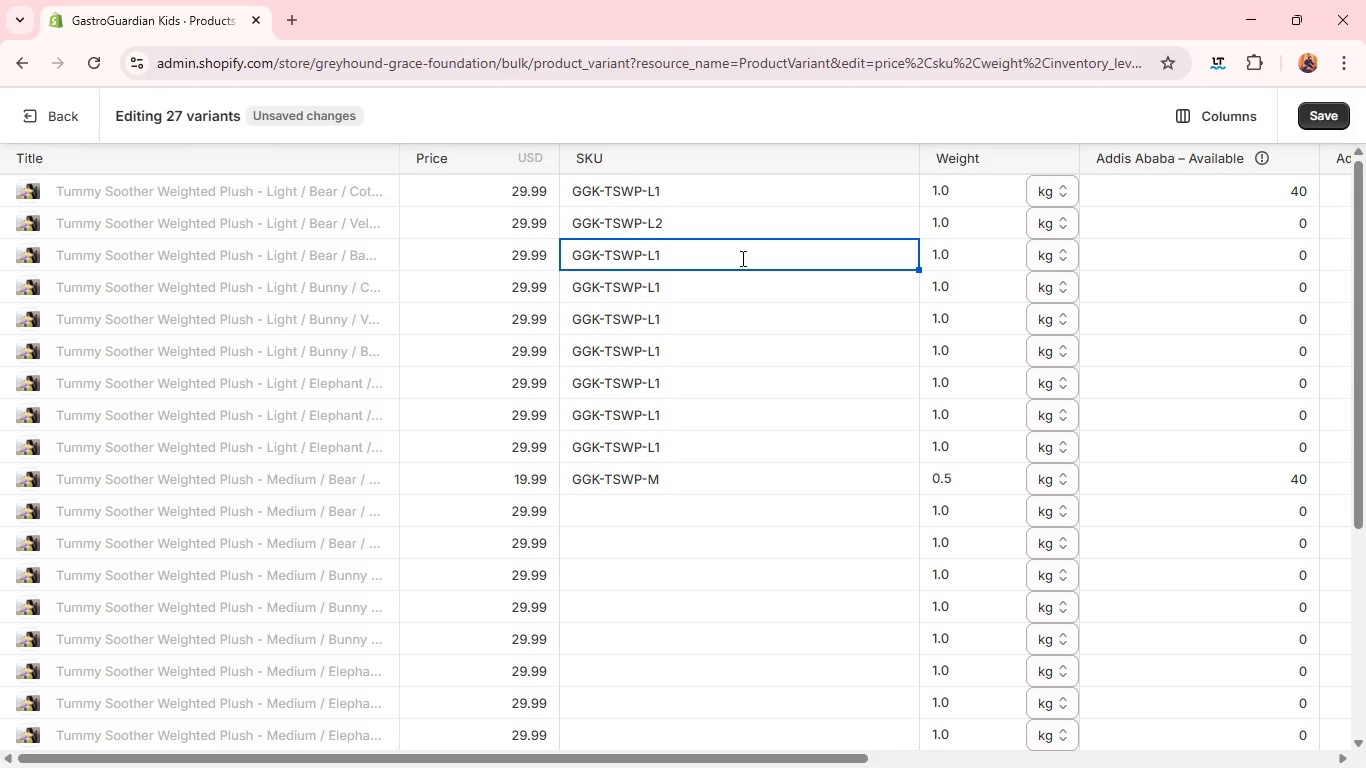 
key(Backspace)
 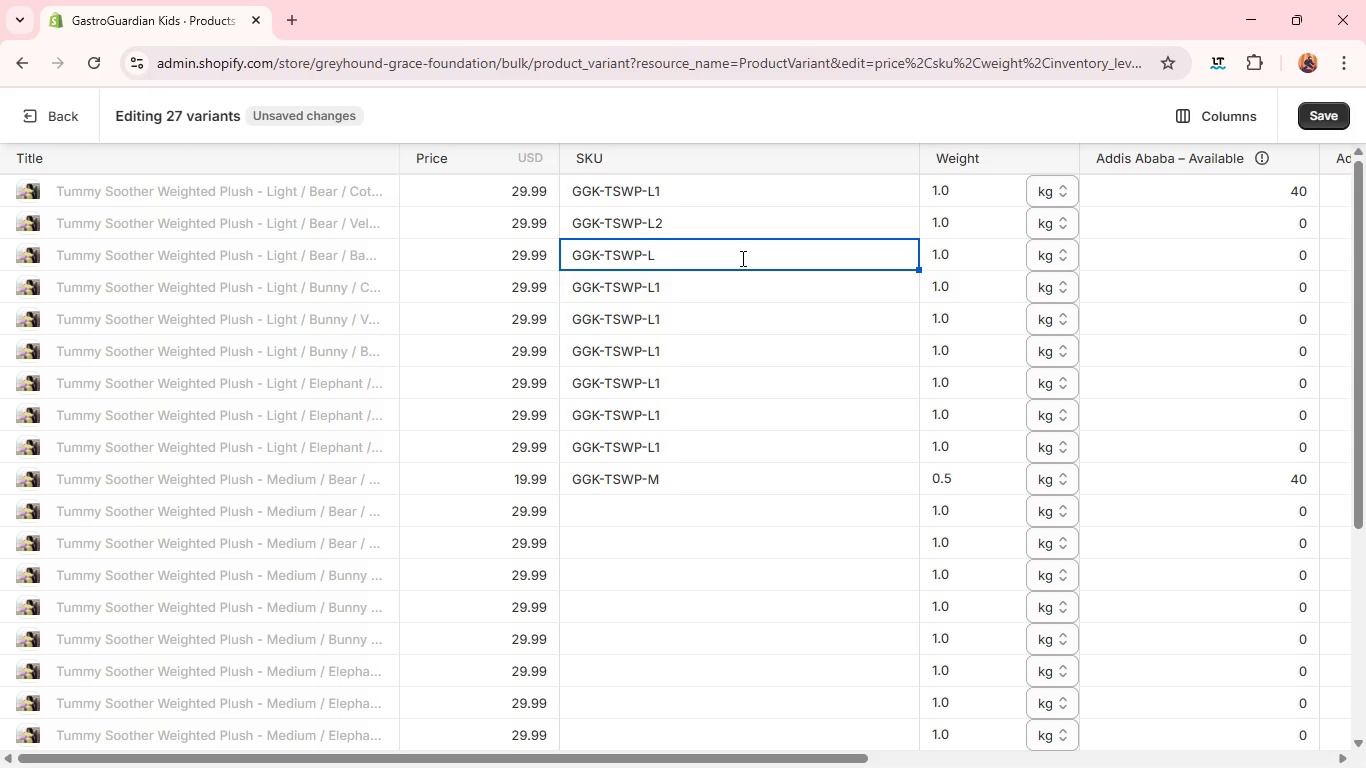 
key(3)
 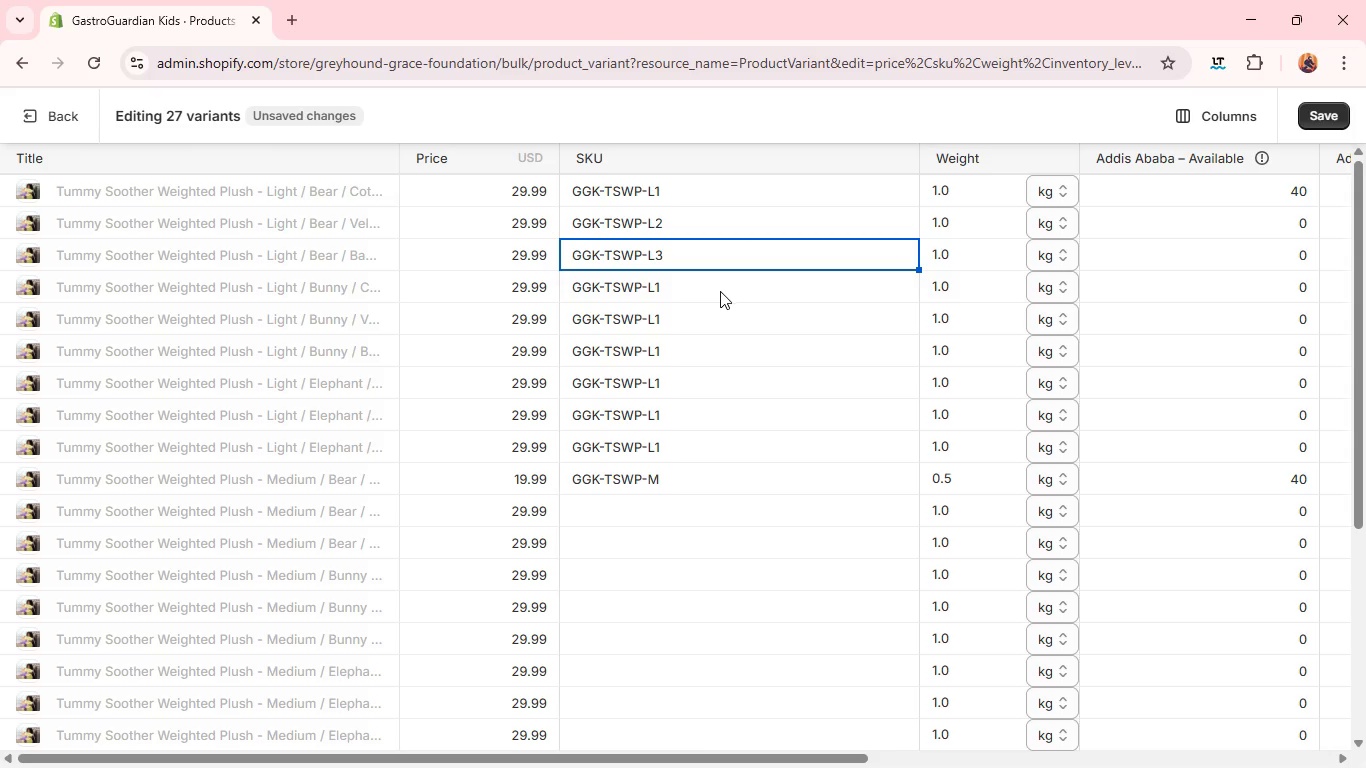 
left_click([720, 292])
 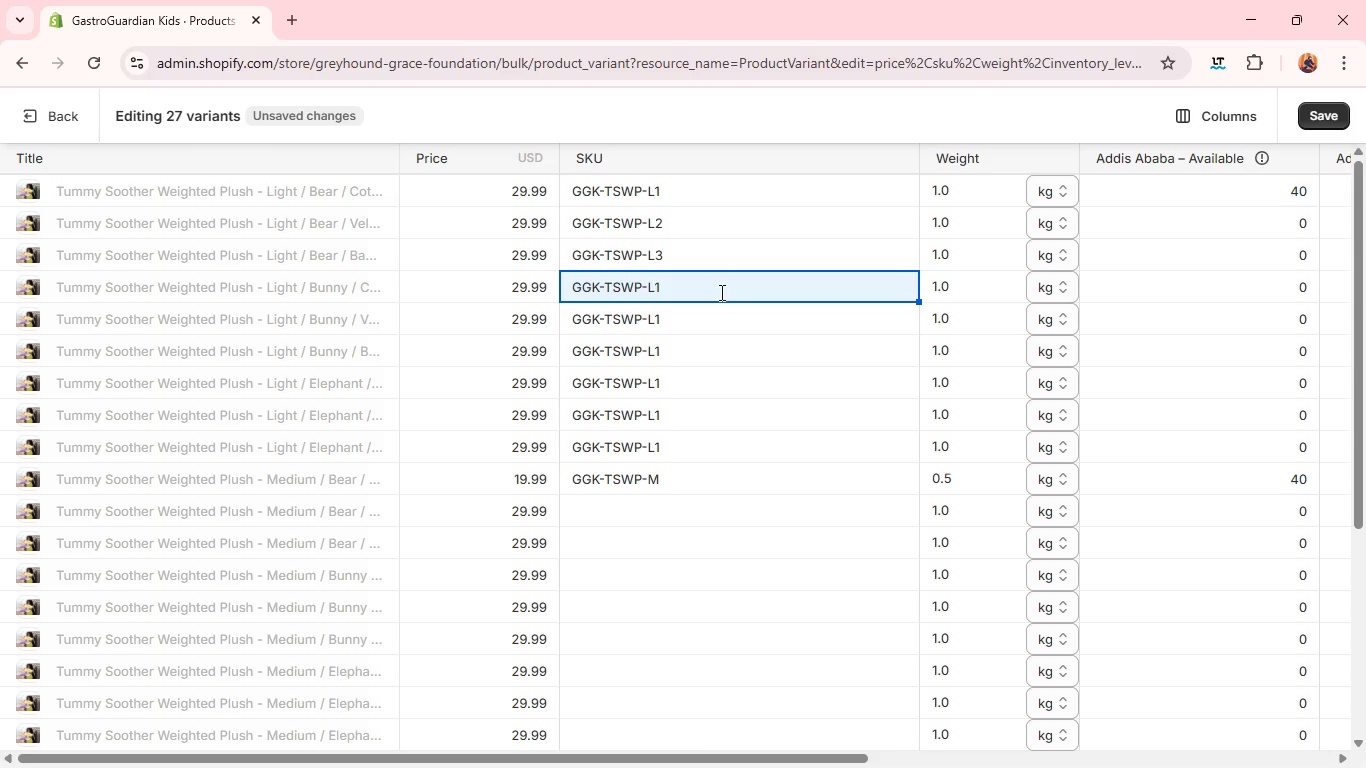 
left_click([720, 292])
 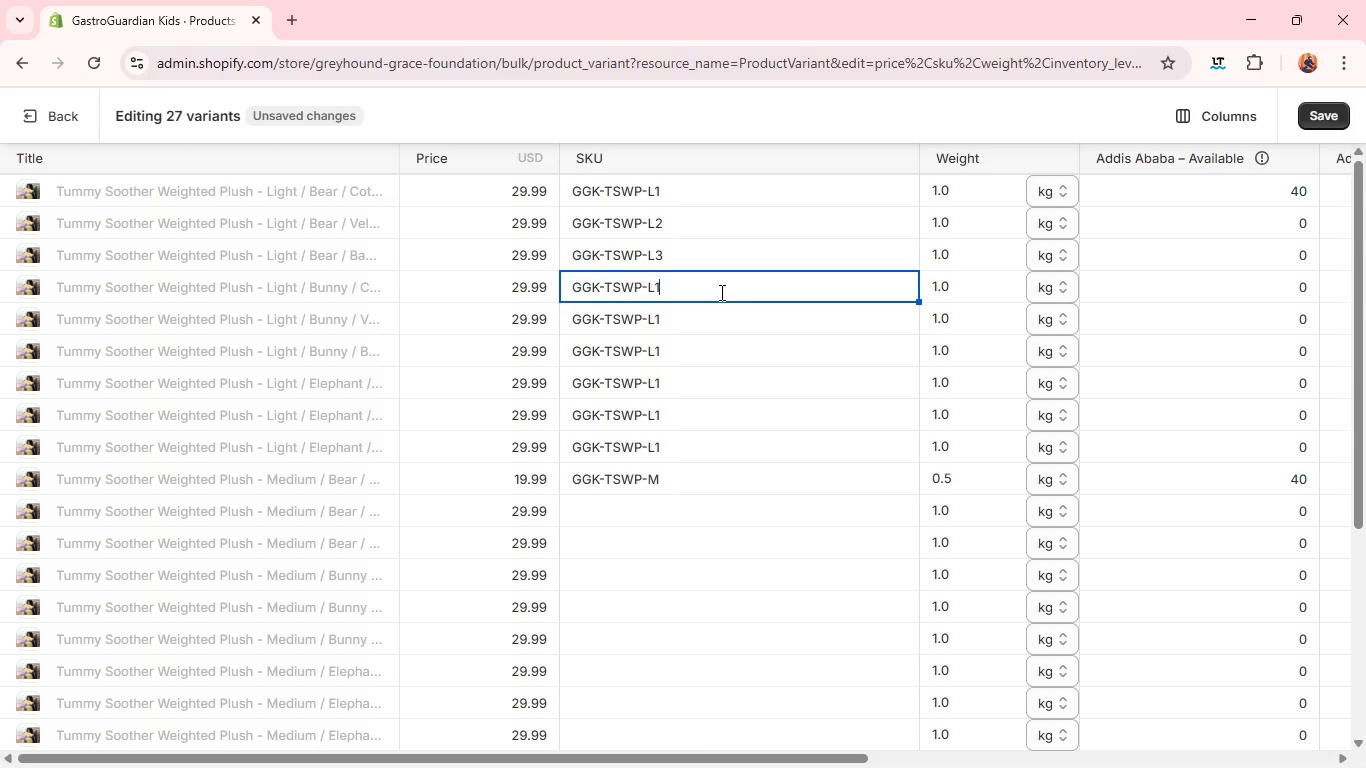 
key(Backspace)
 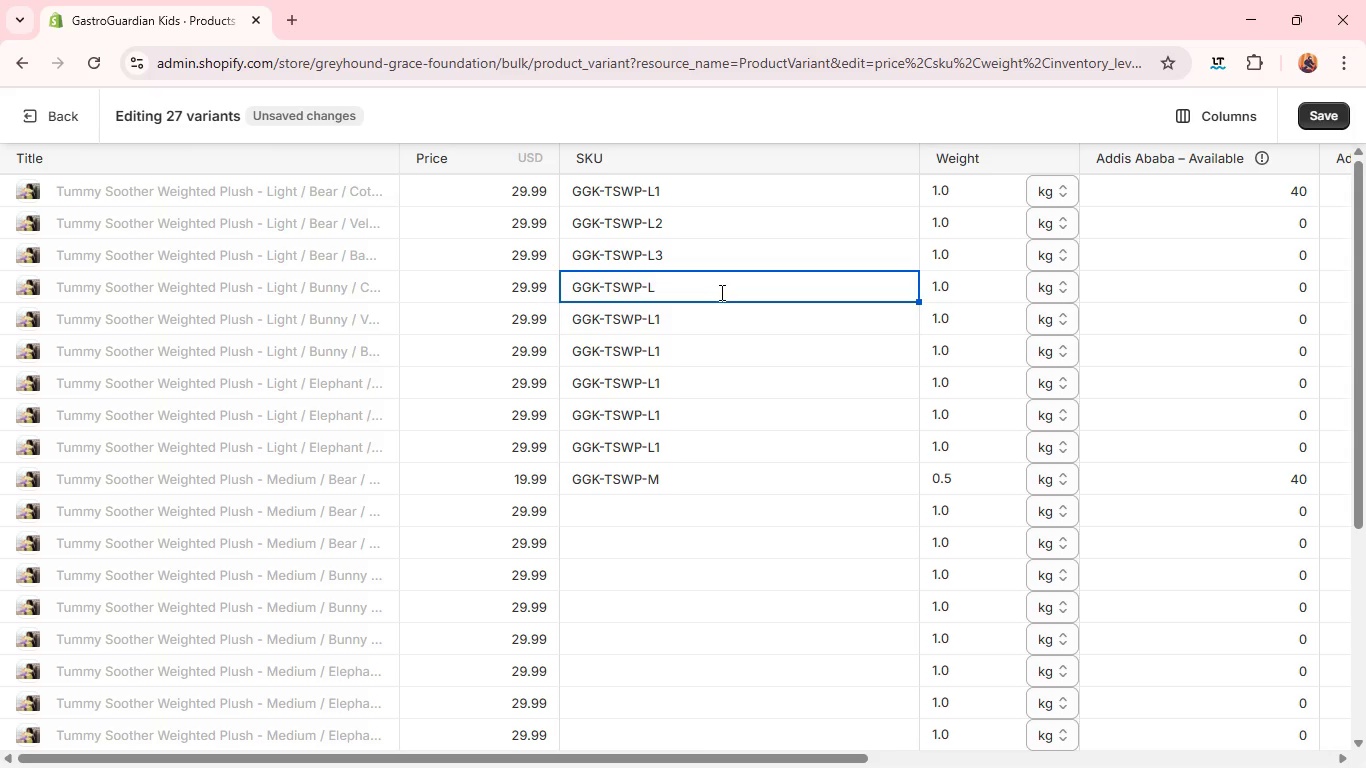 
key(4)
 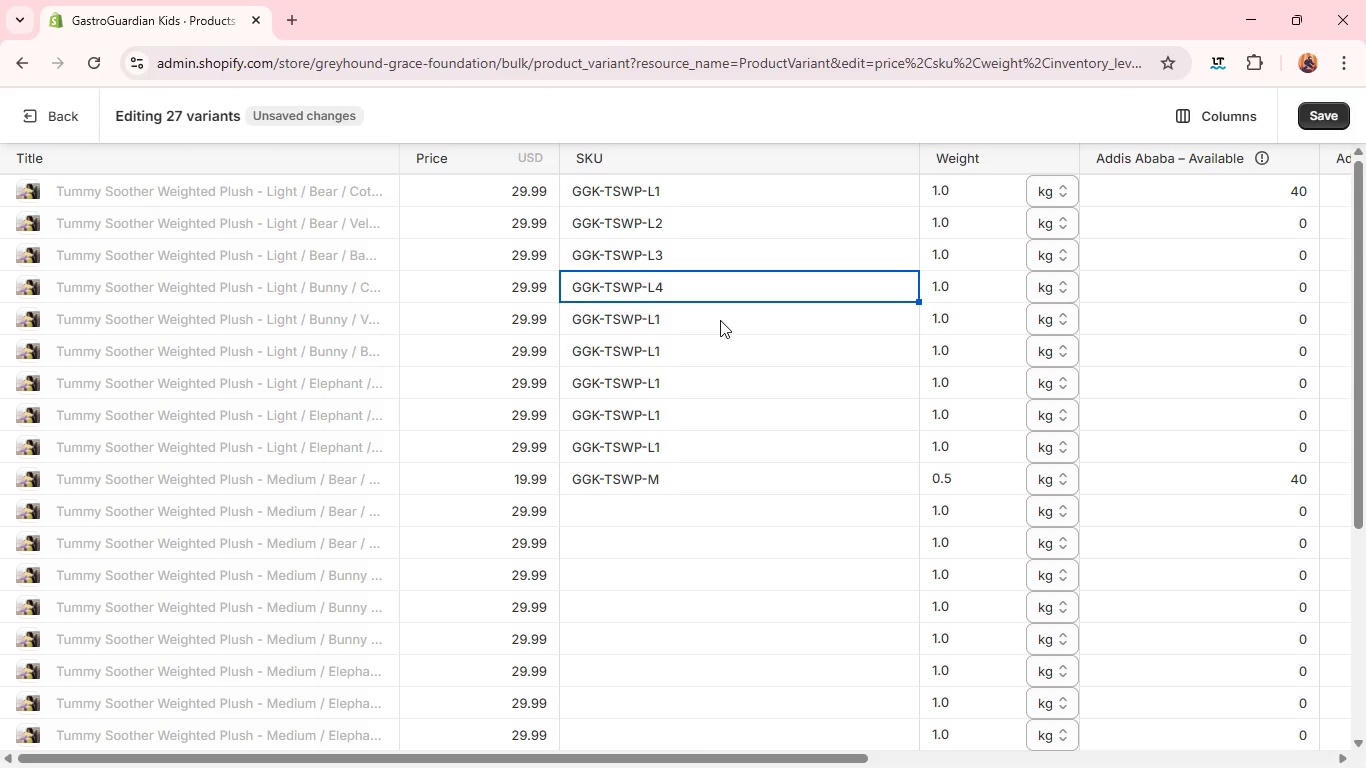 
left_click([720, 320])
 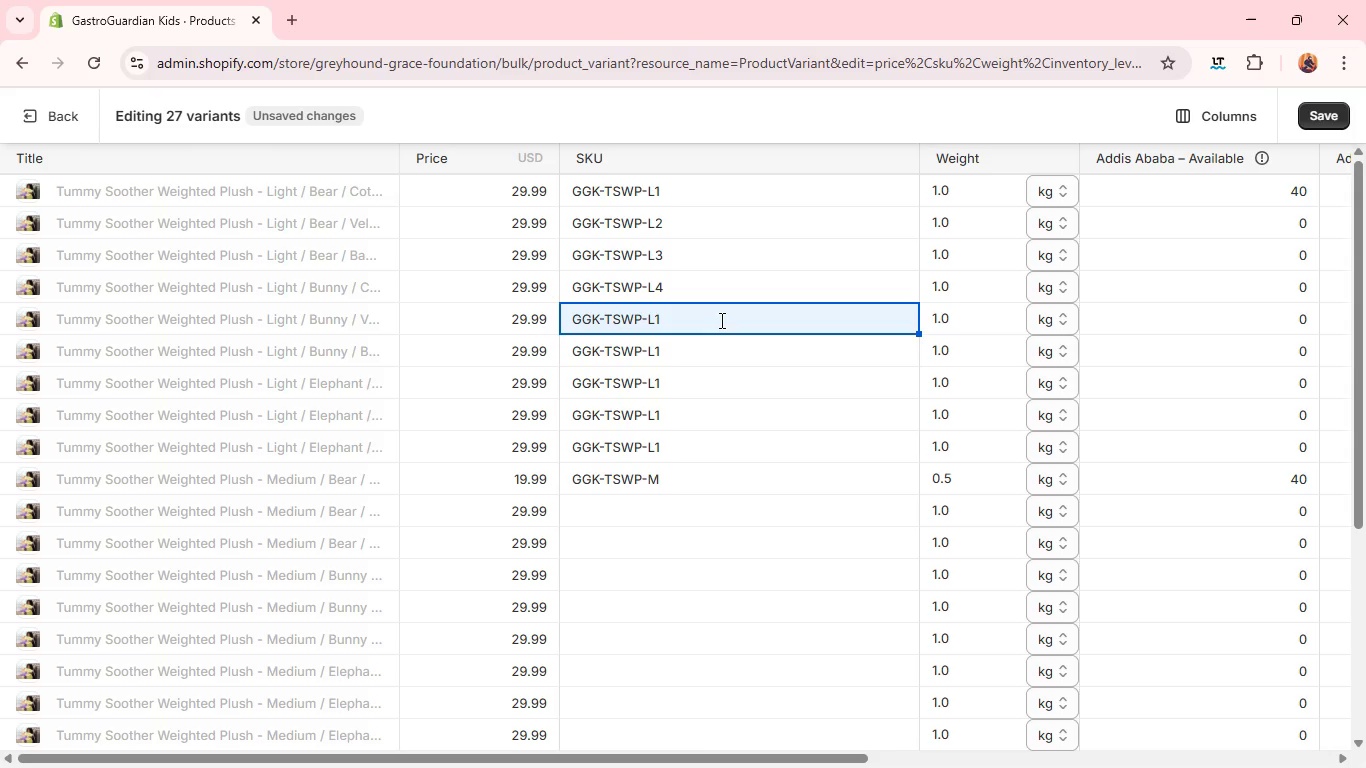 
left_click([720, 320])
 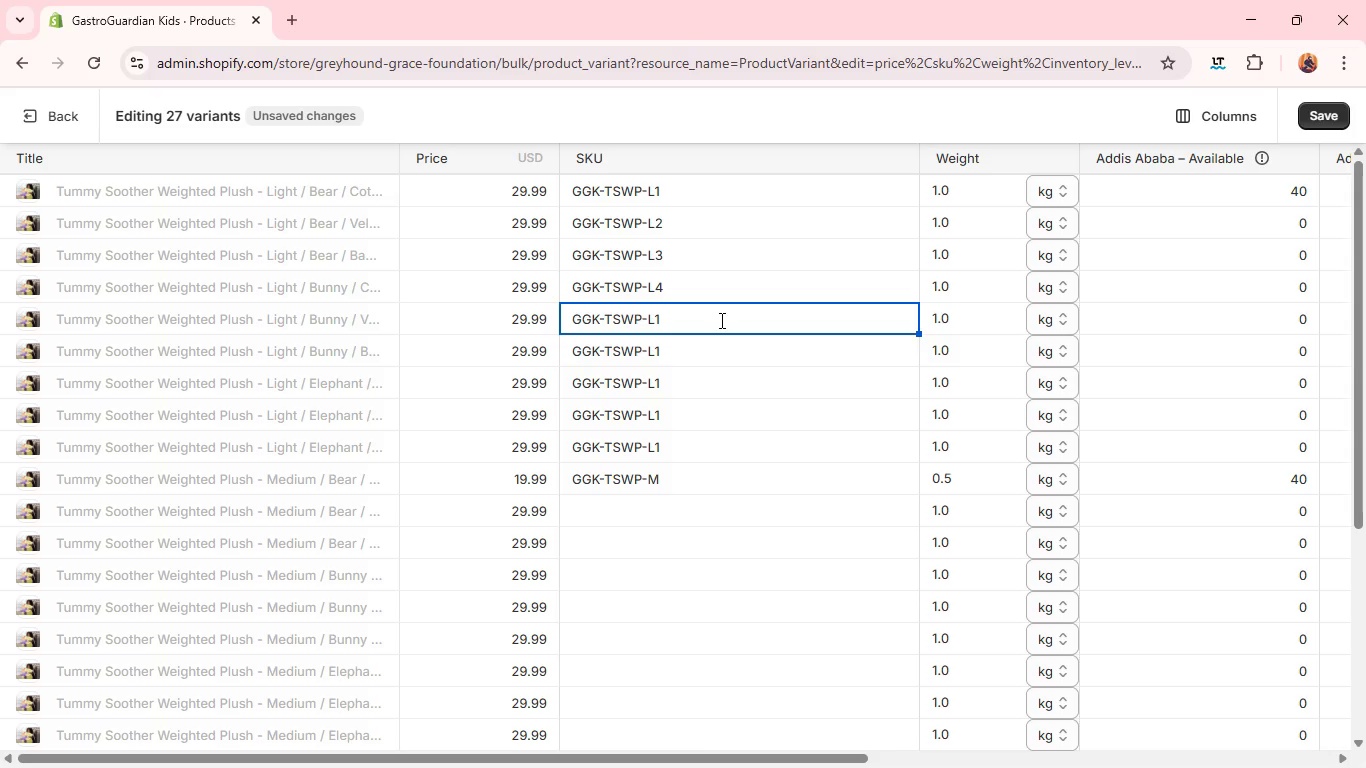 
key(Backspace)
 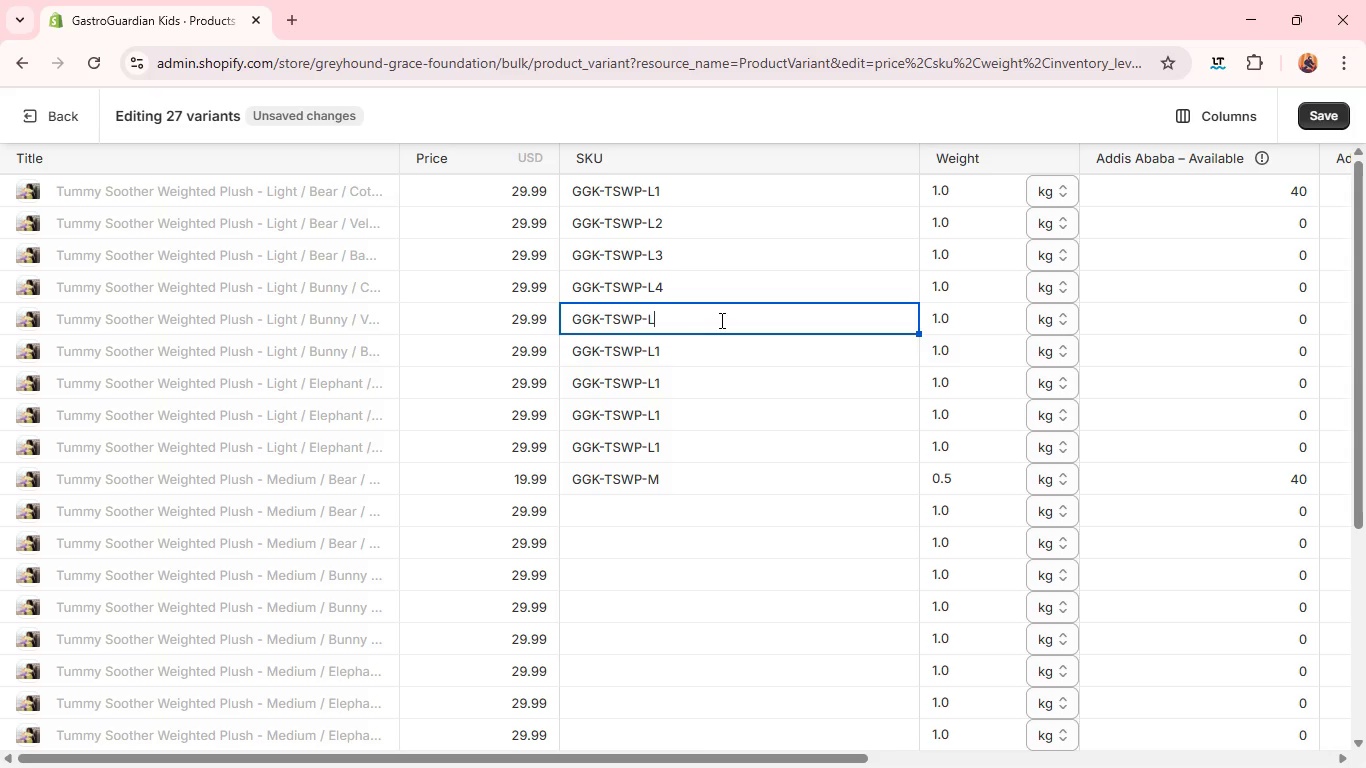 
key(5)
 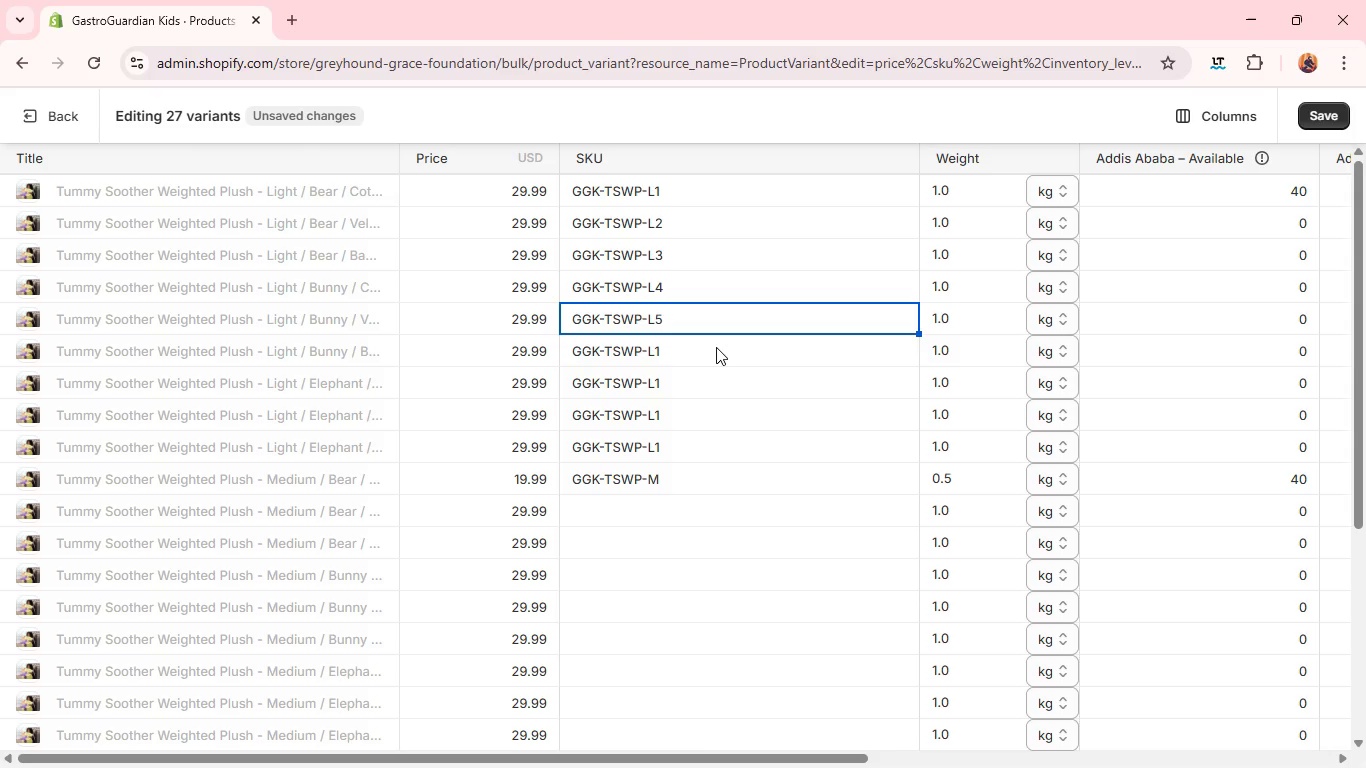 
left_click([716, 347])
 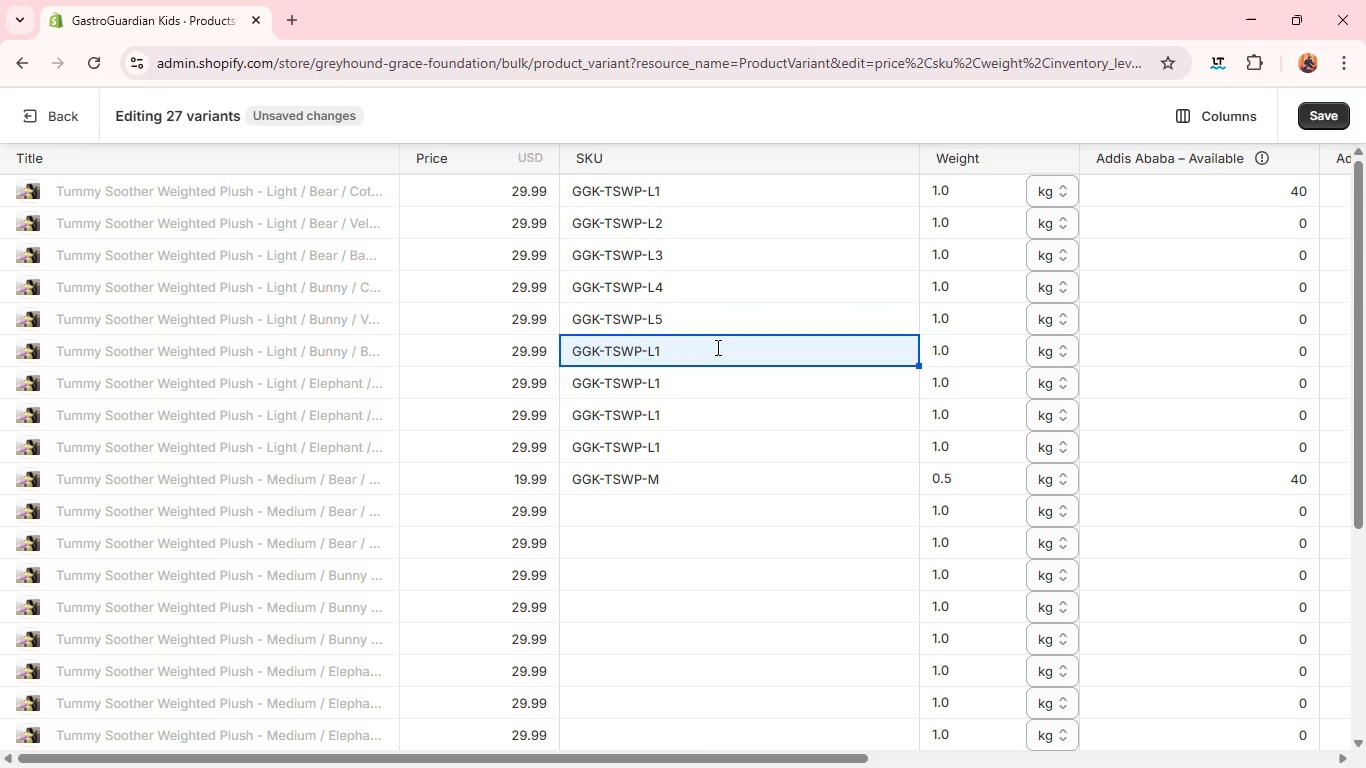 
left_click([716, 347])
 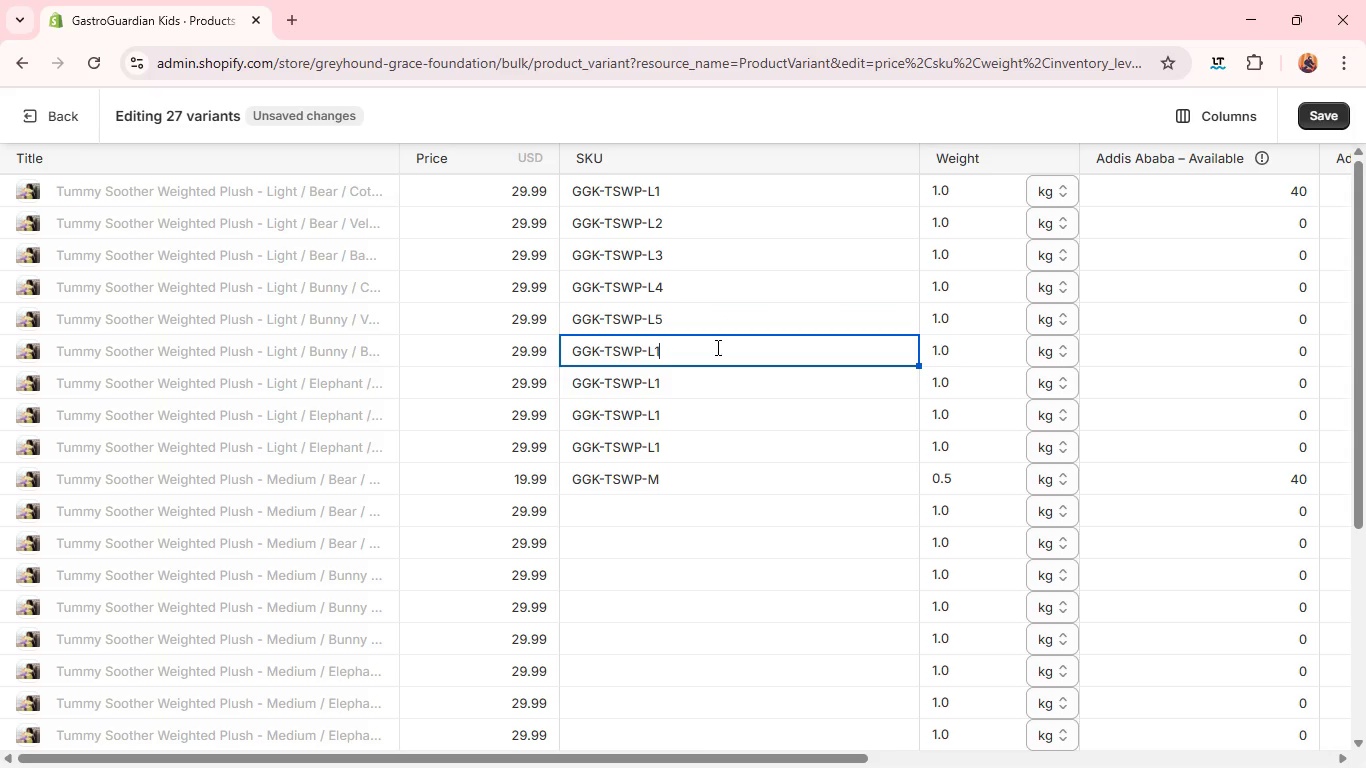 
key(Backspace)
 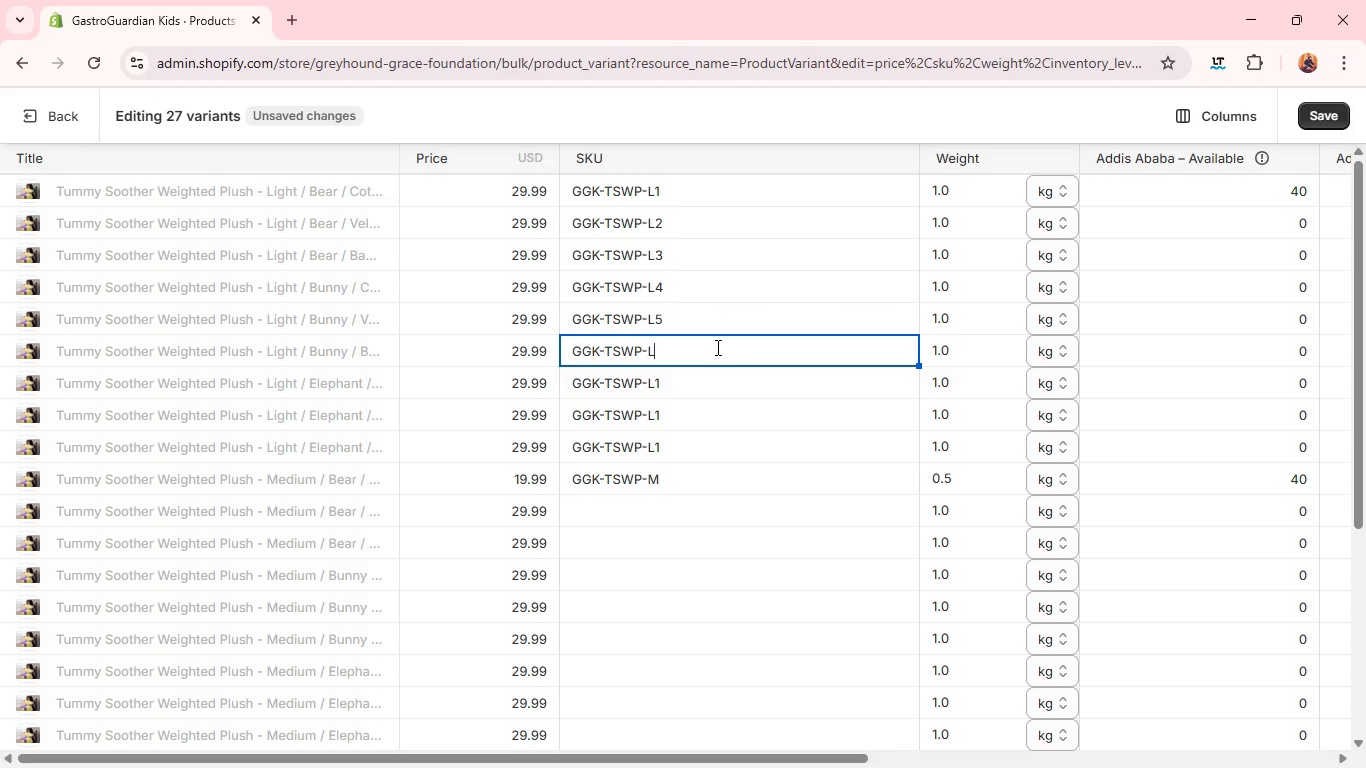 
left_click([714, 394])
 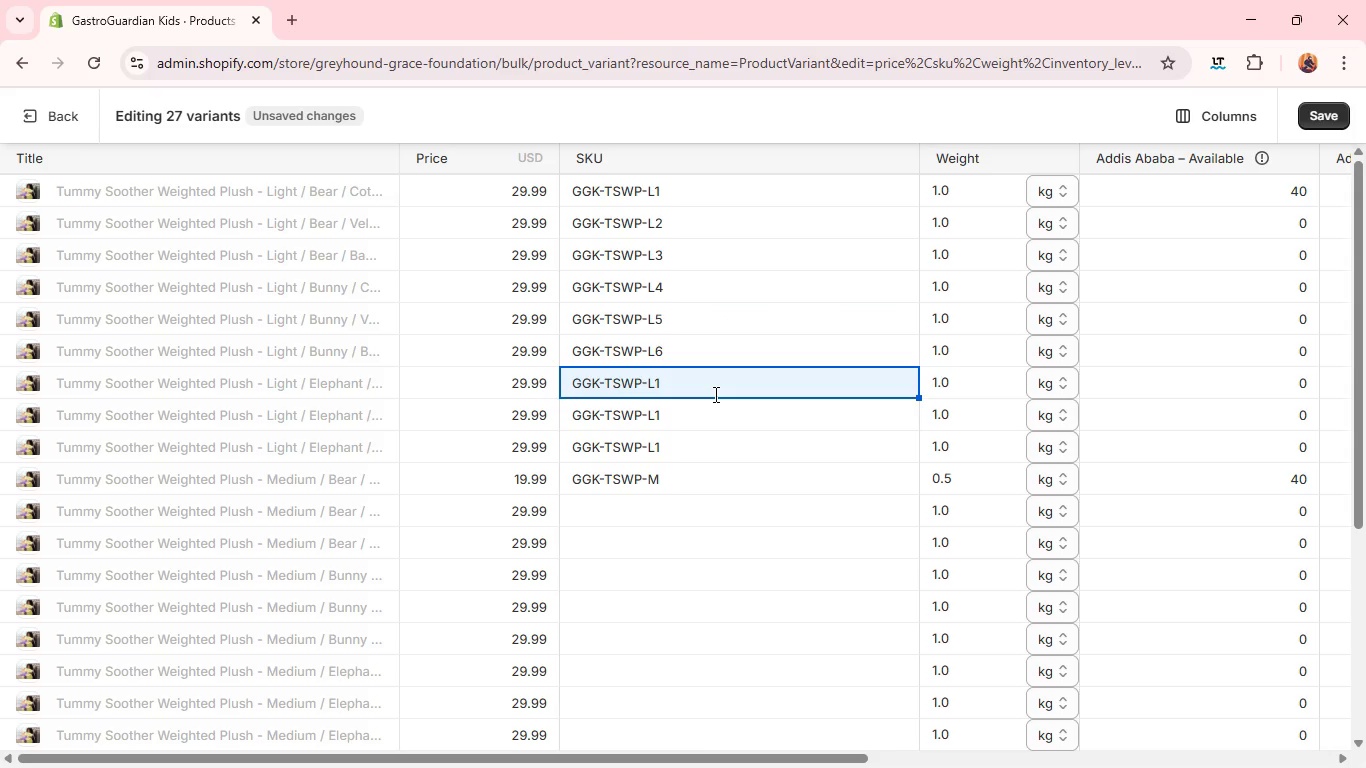 
left_click([714, 394])
 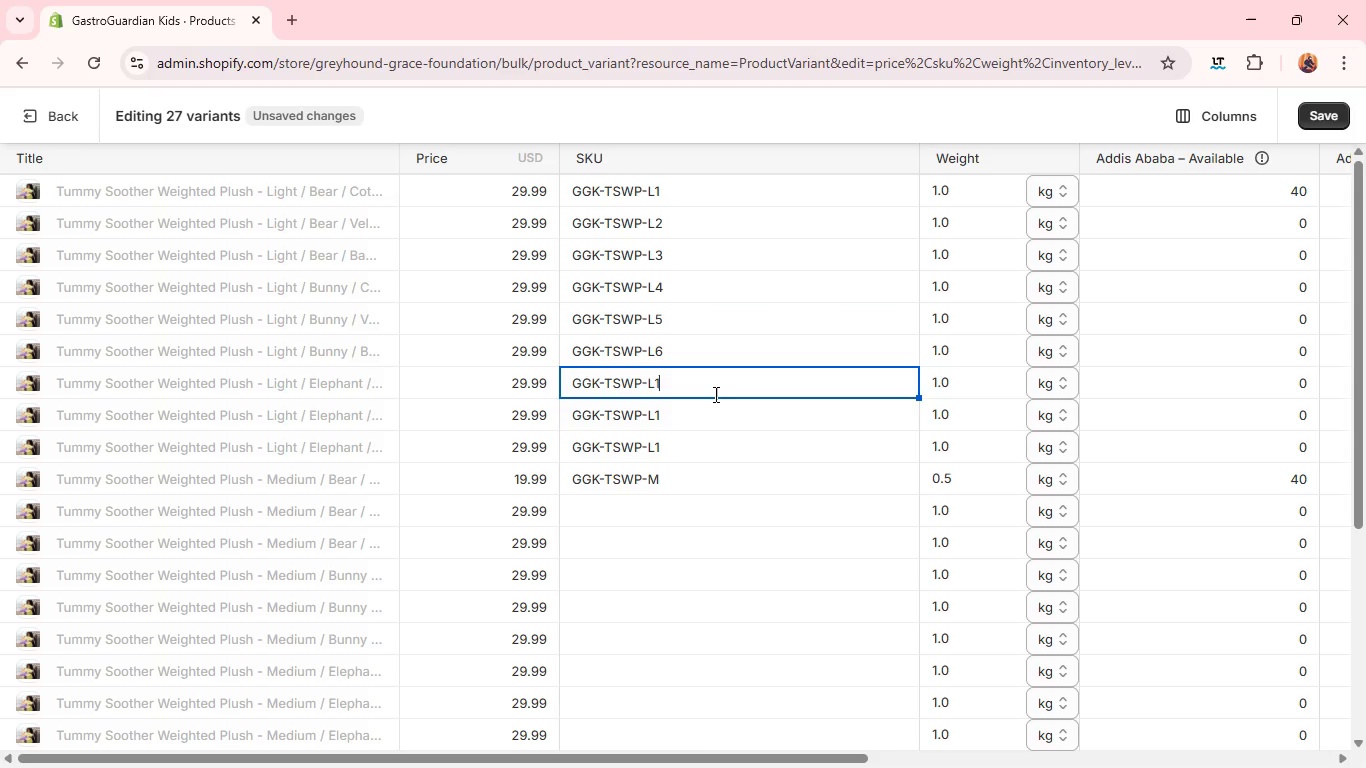 
key(Backspace)
 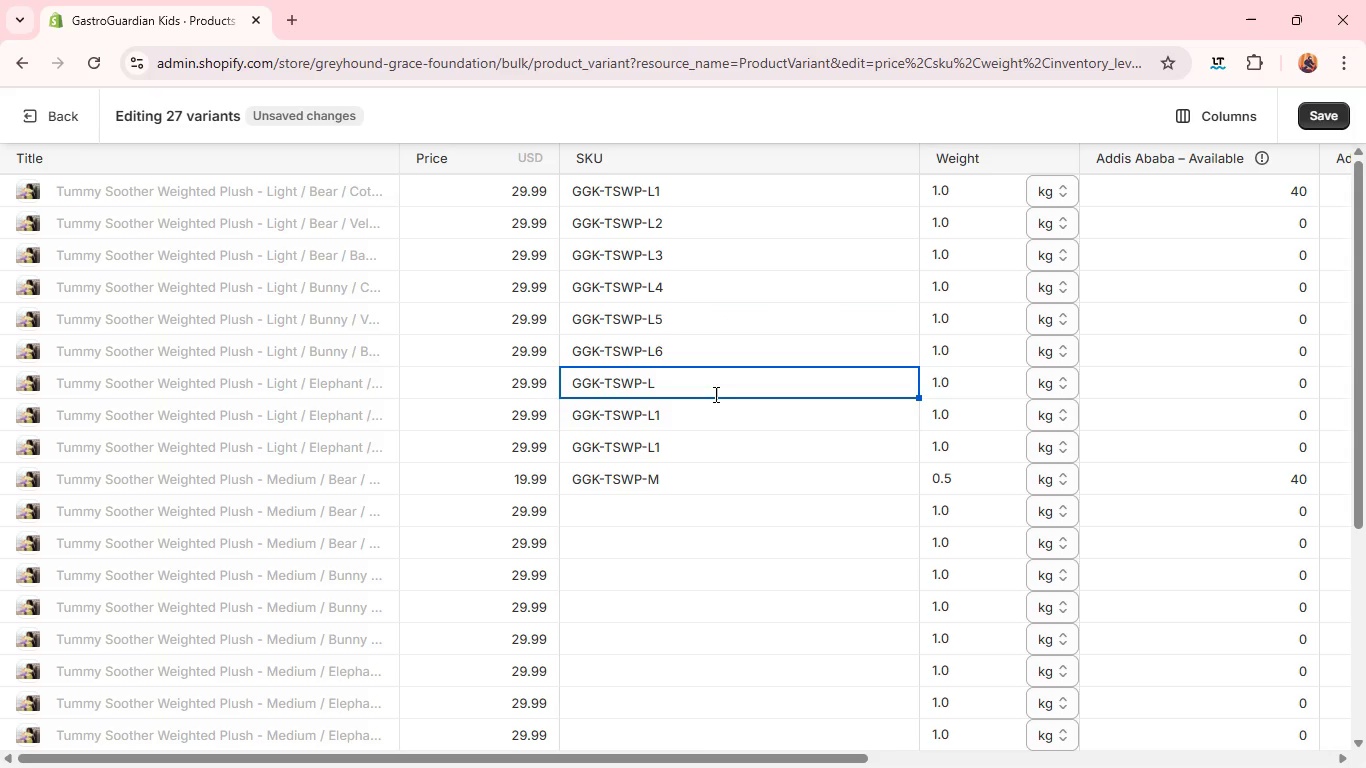 
key(7)
 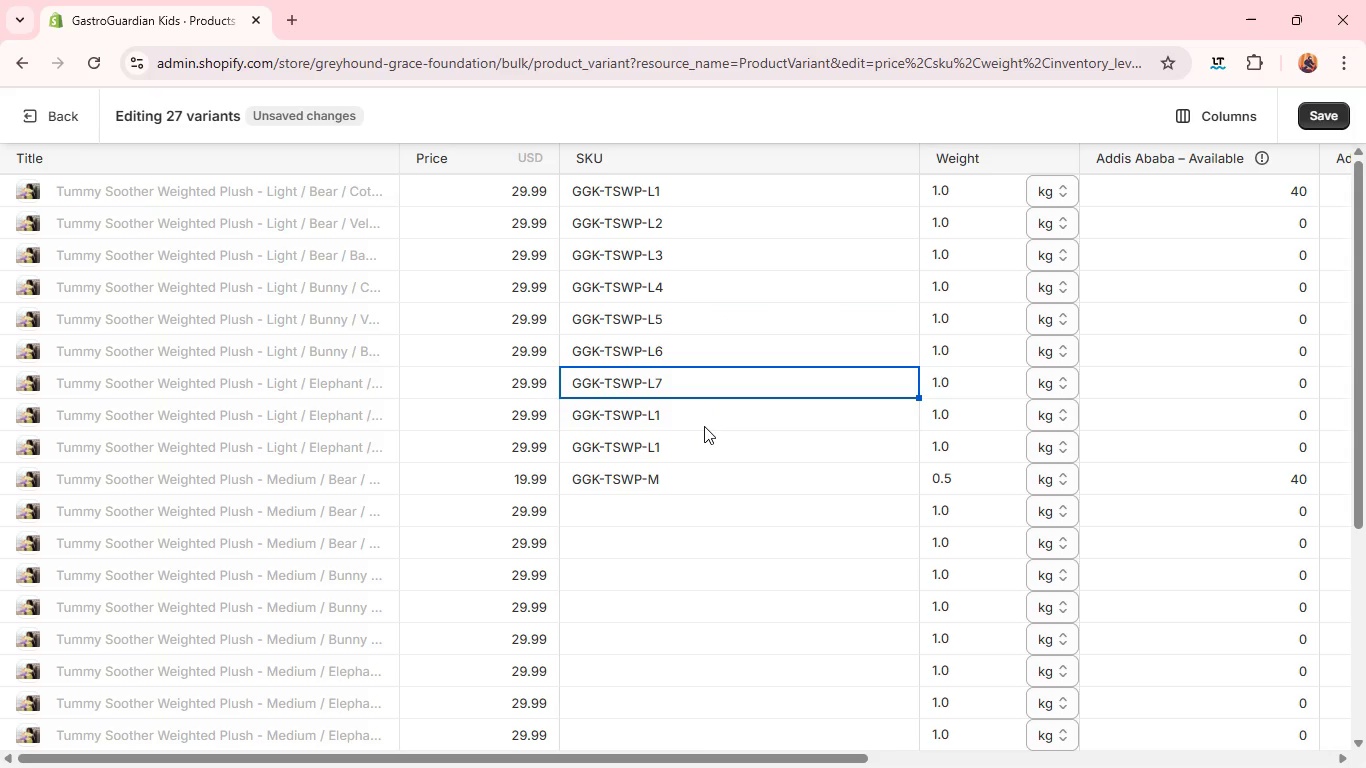 
left_click([704, 426])
 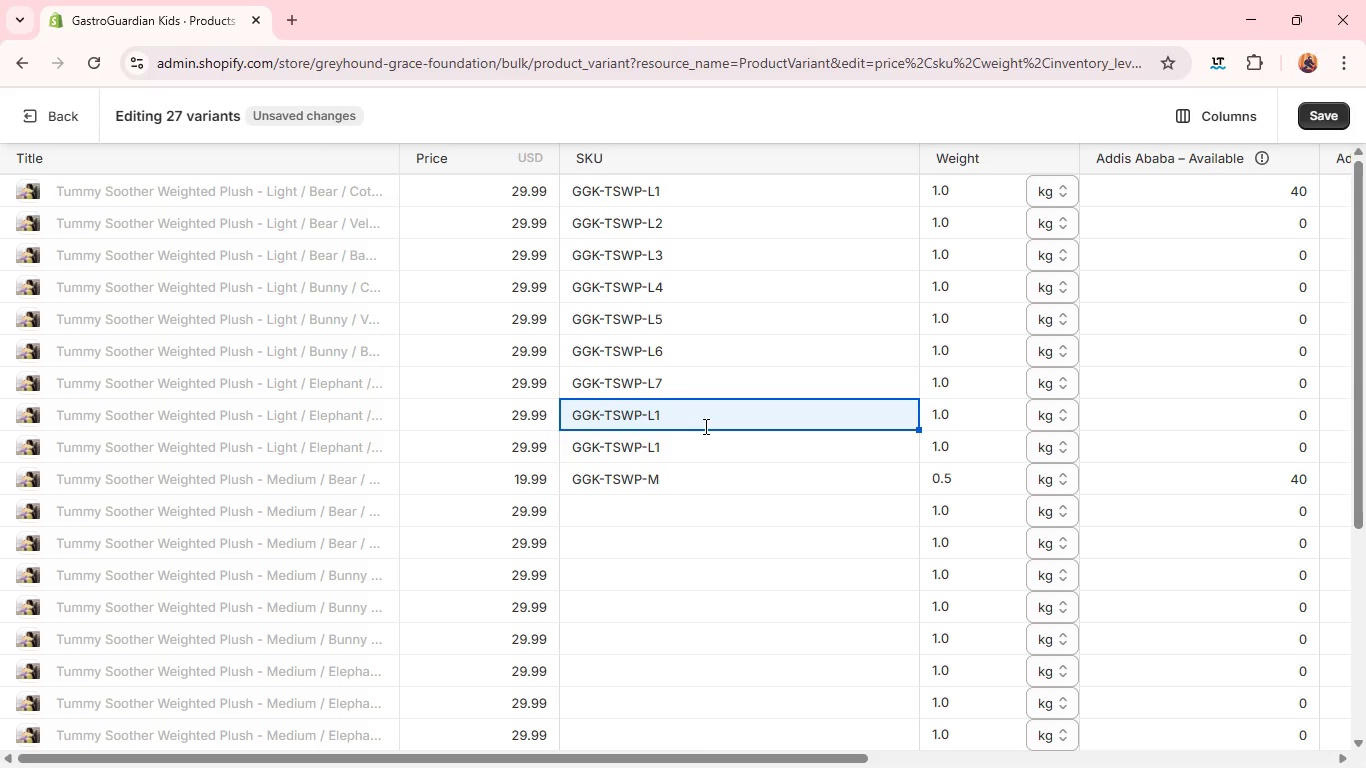 
left_click([704, 426])
 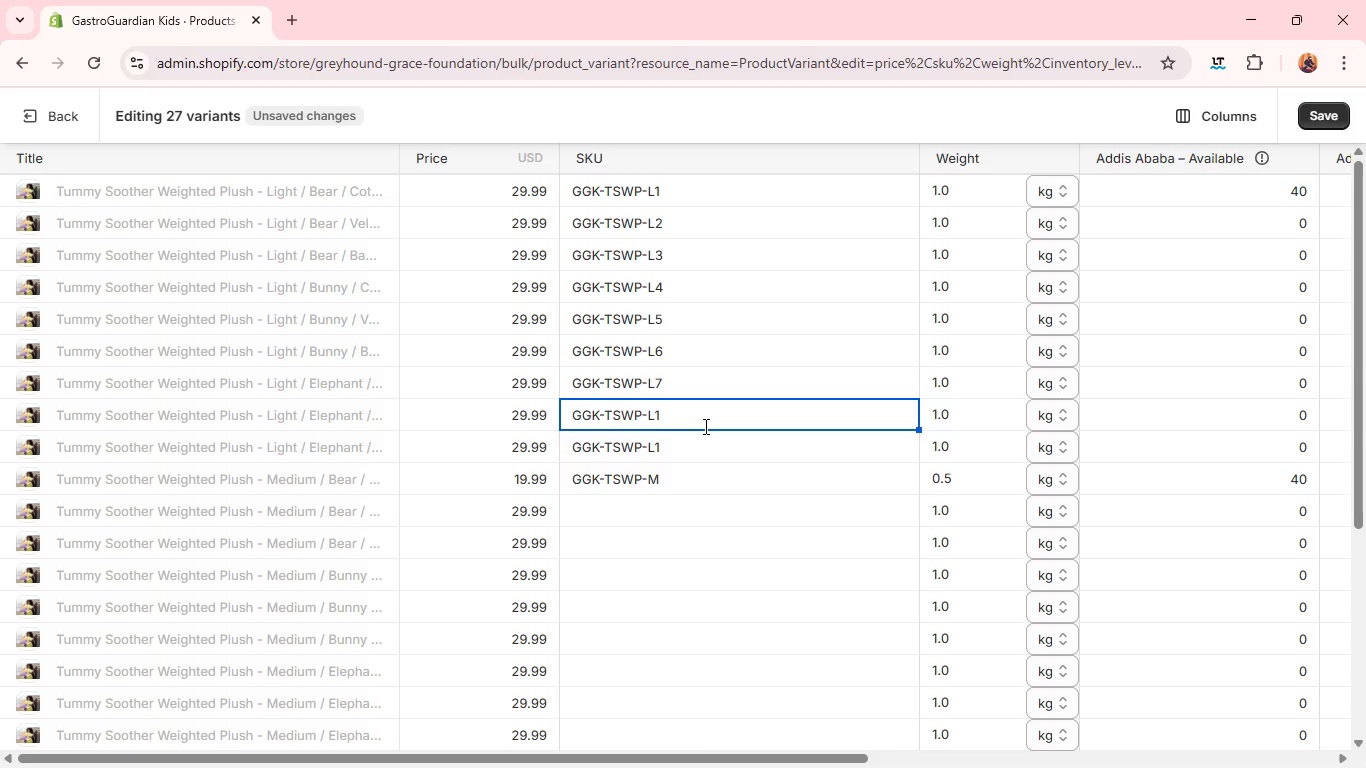 
key(Backspace)
 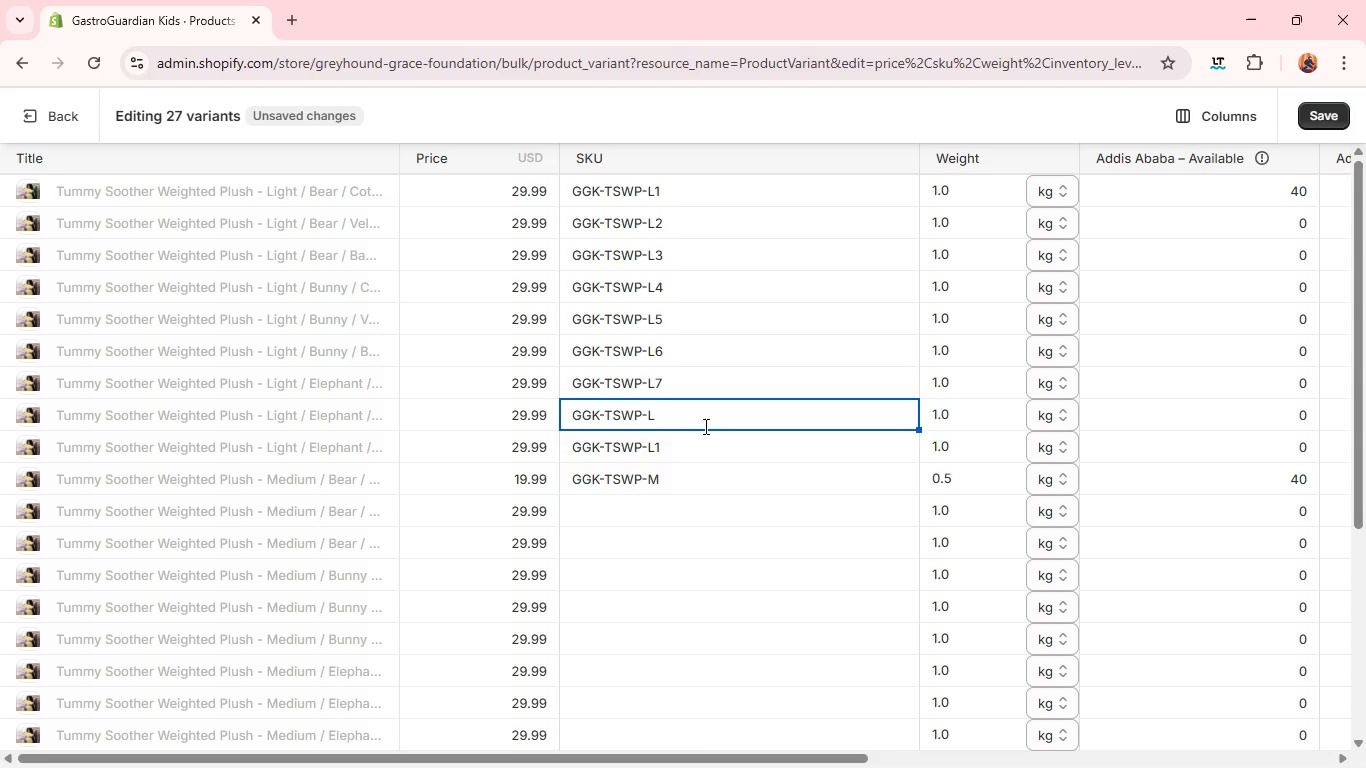 
key(8)
 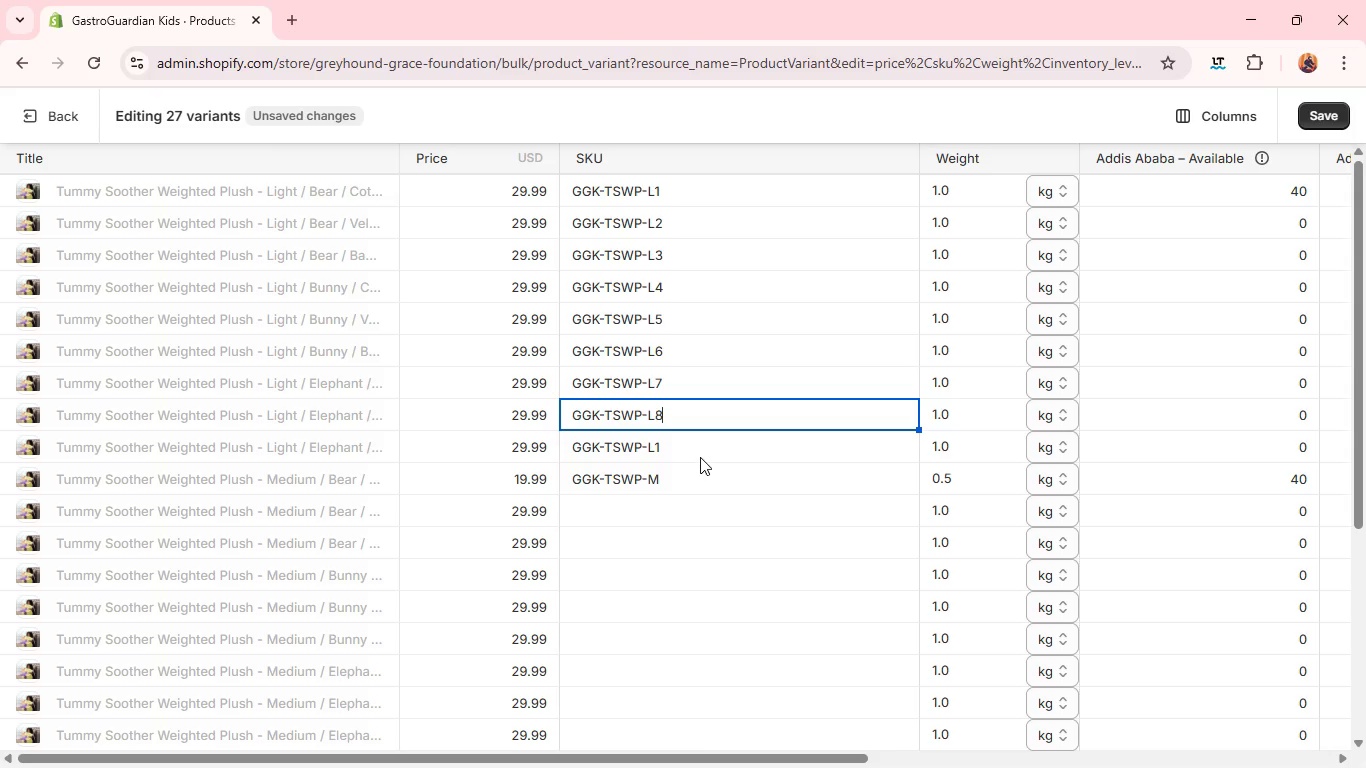 
left_click([700, 456])
 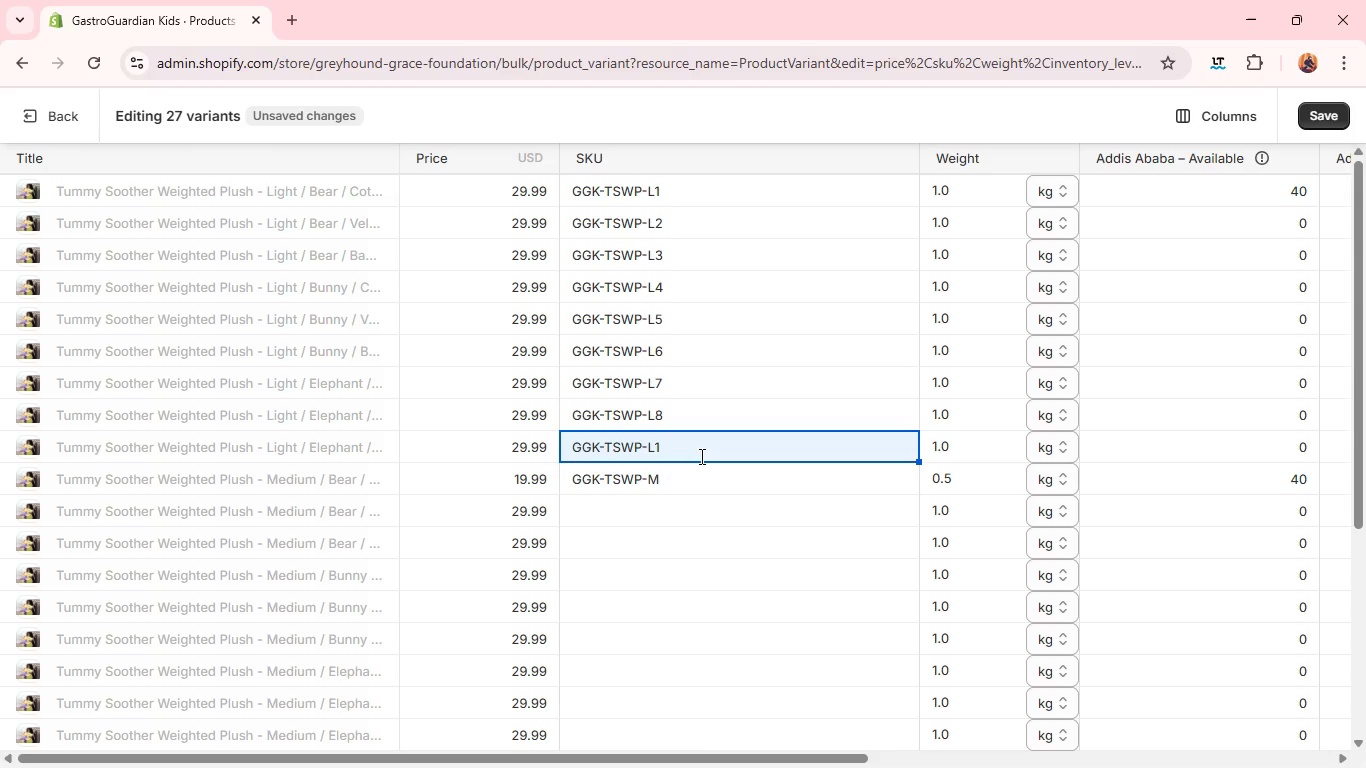 
left_click([700, 456])
 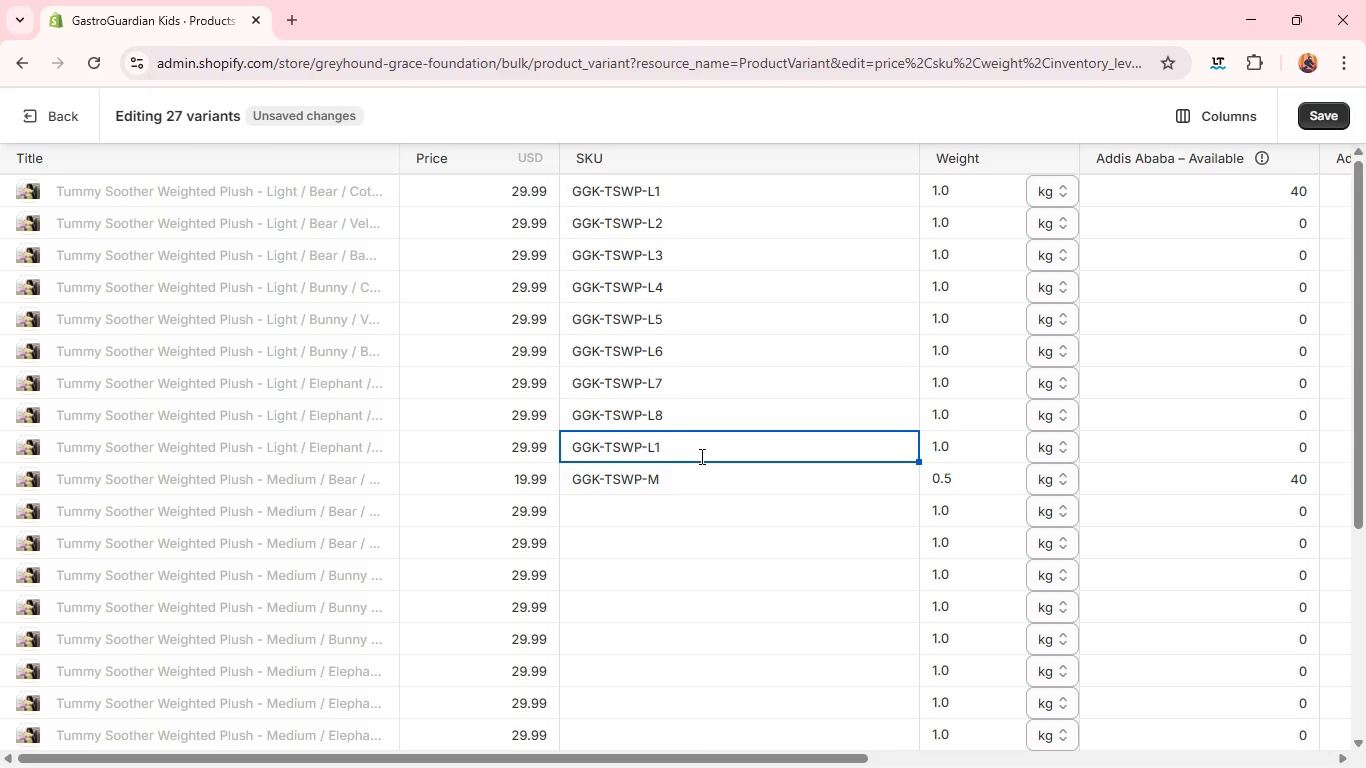 
key(Backspace)
 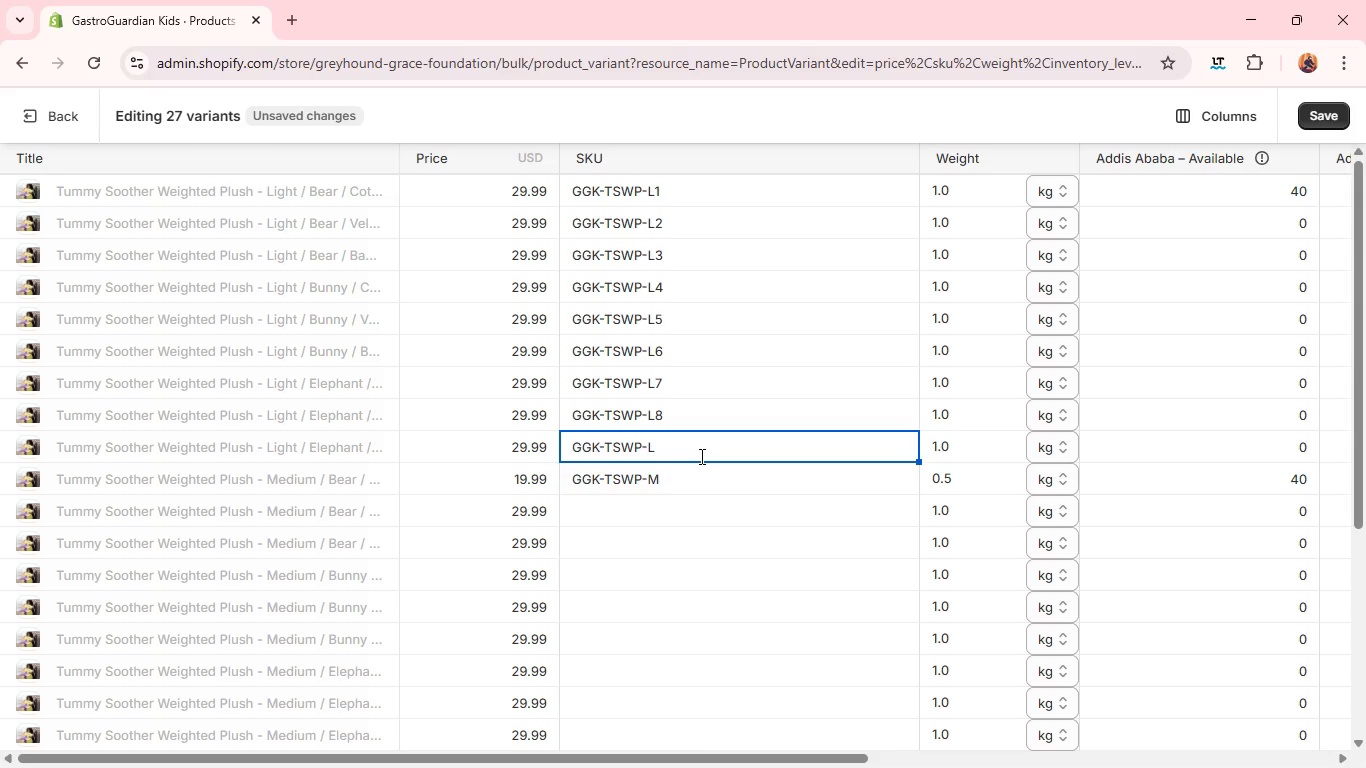 
key(9)
 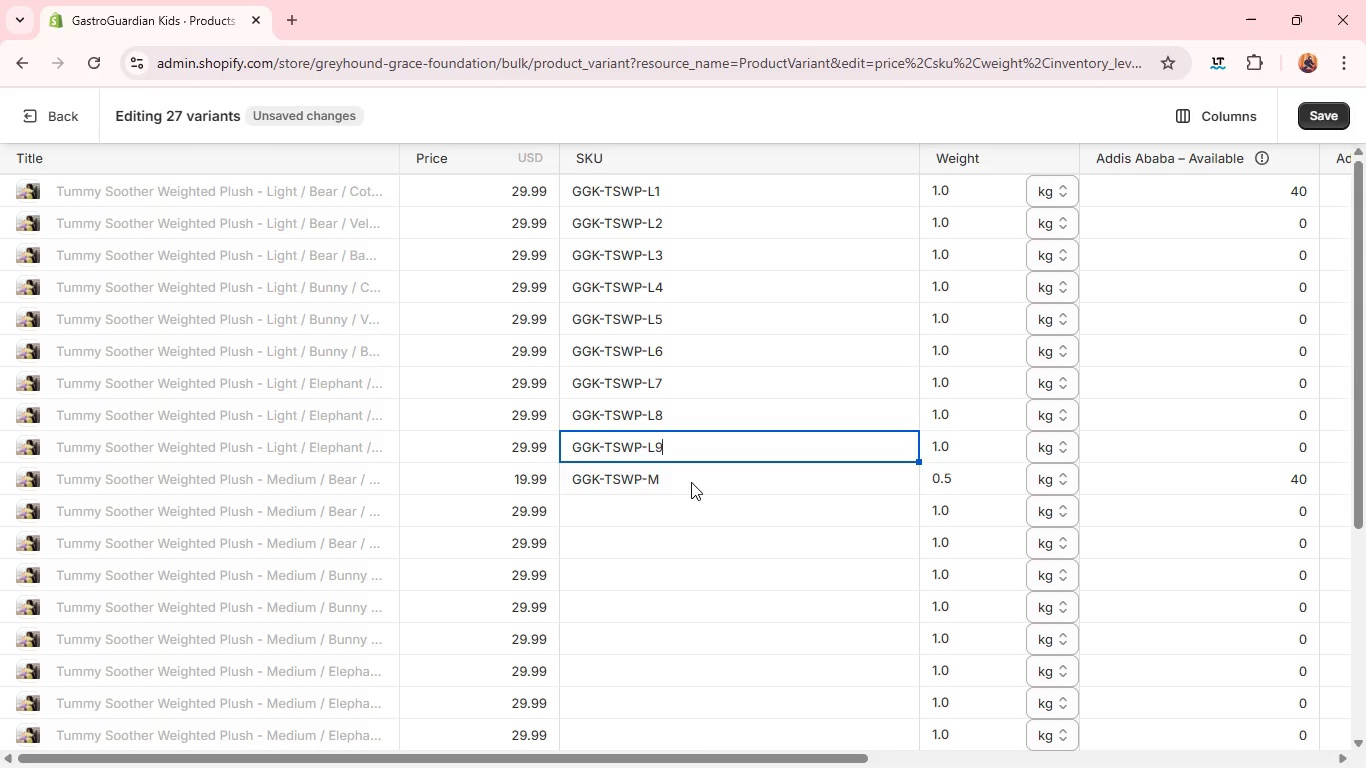 
left_click([691, 482])
 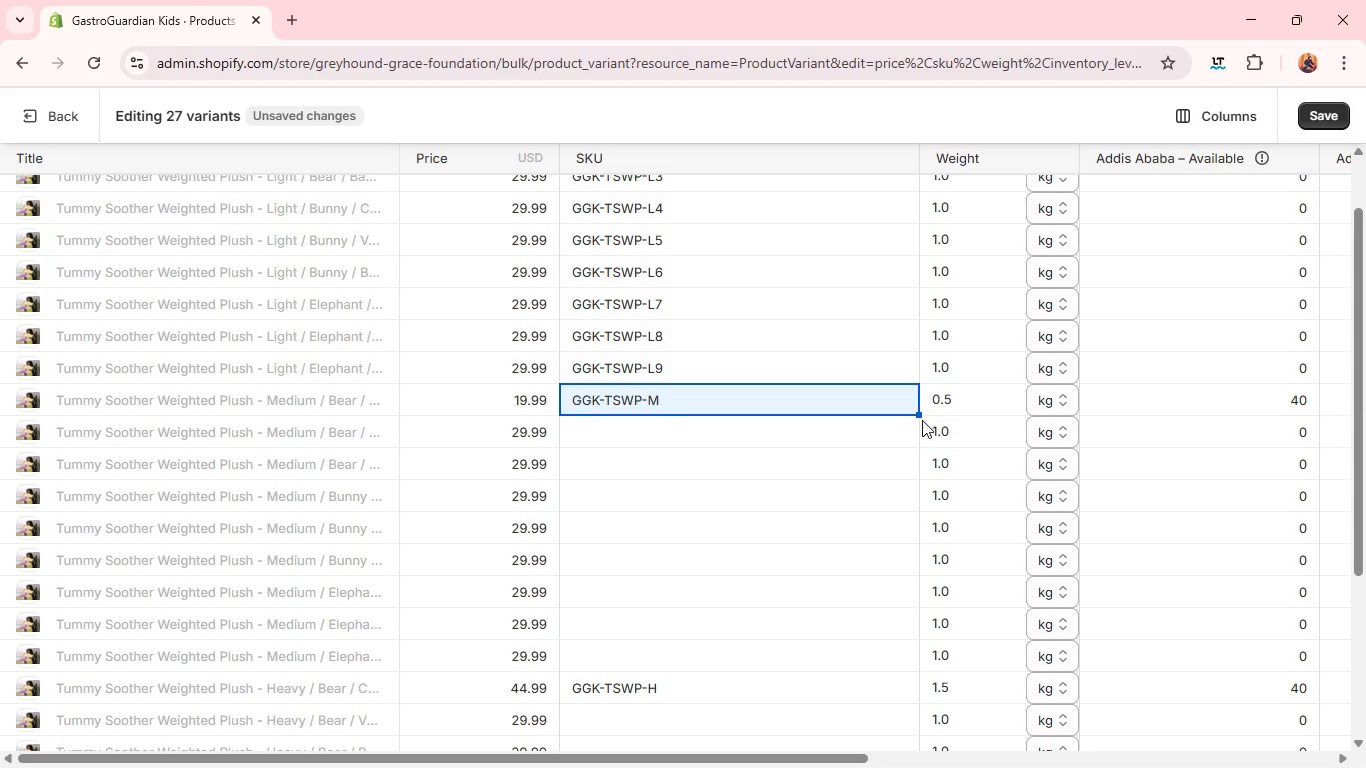 
left_click_drag(start_coordinate=[919, 415], to_coordinate=[890, 664])
 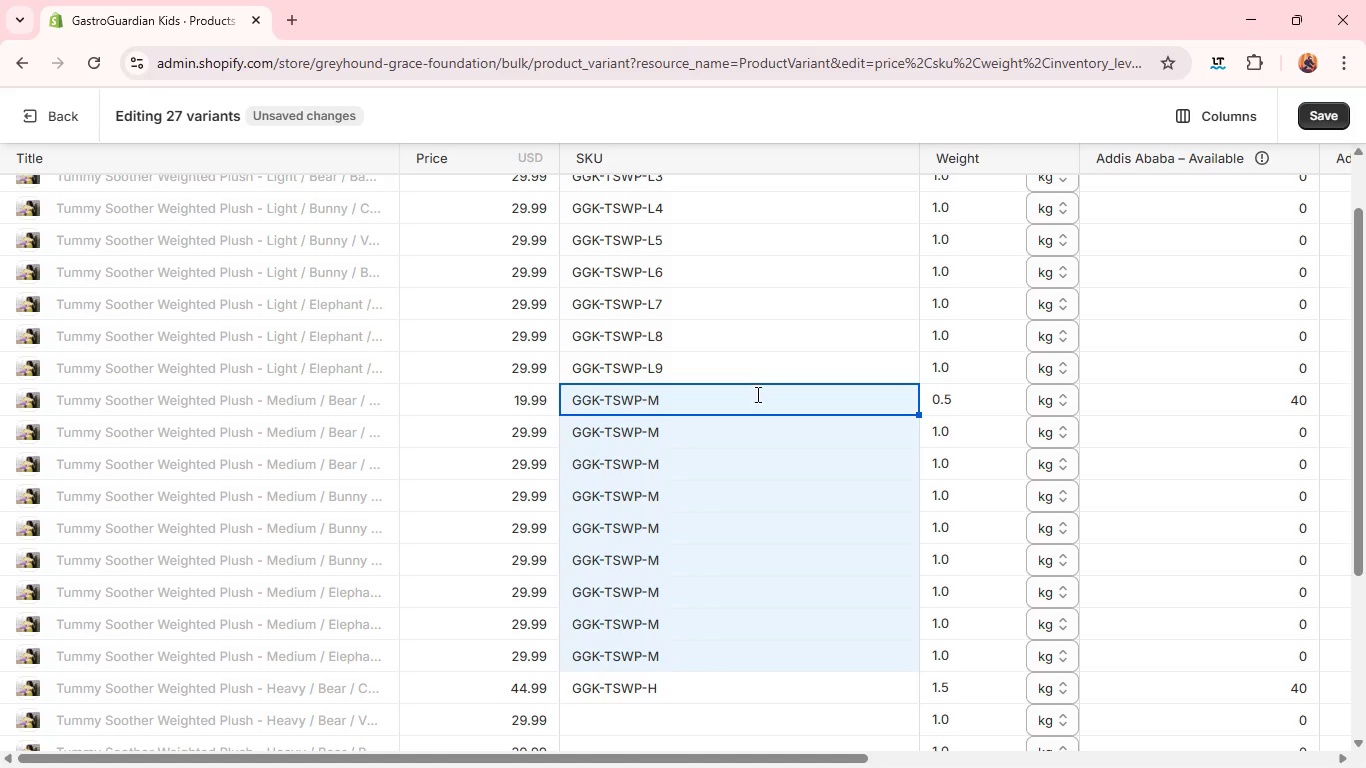 
left_click([756, 398])
 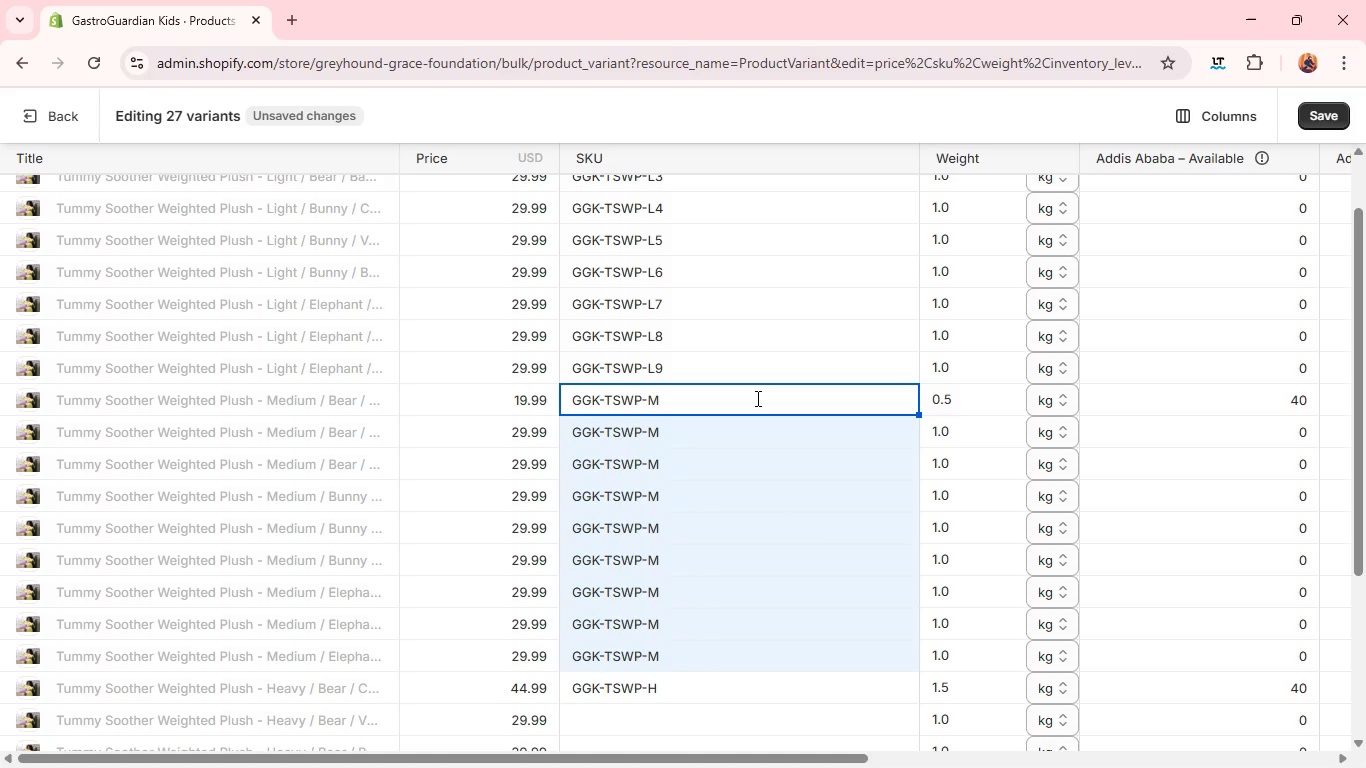 
key(1)
 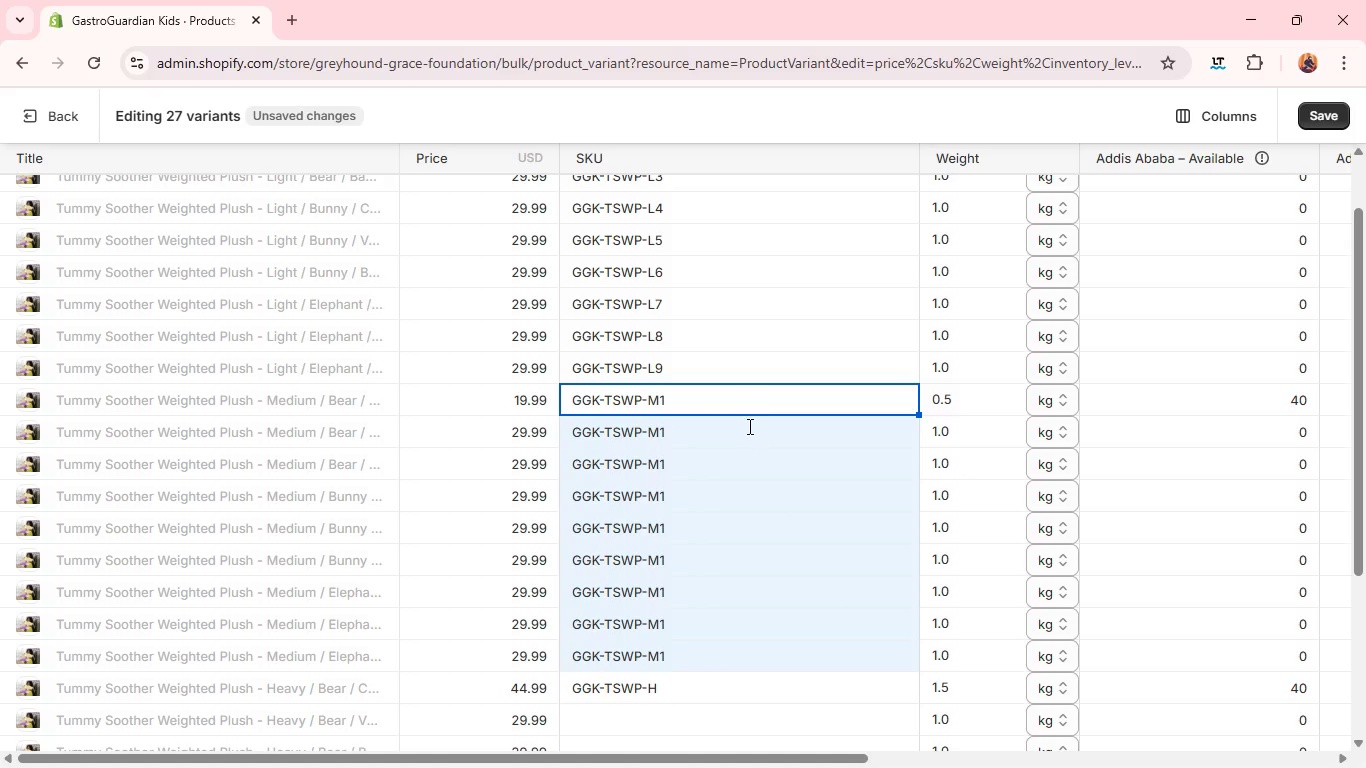 
left_click([748, 431])
 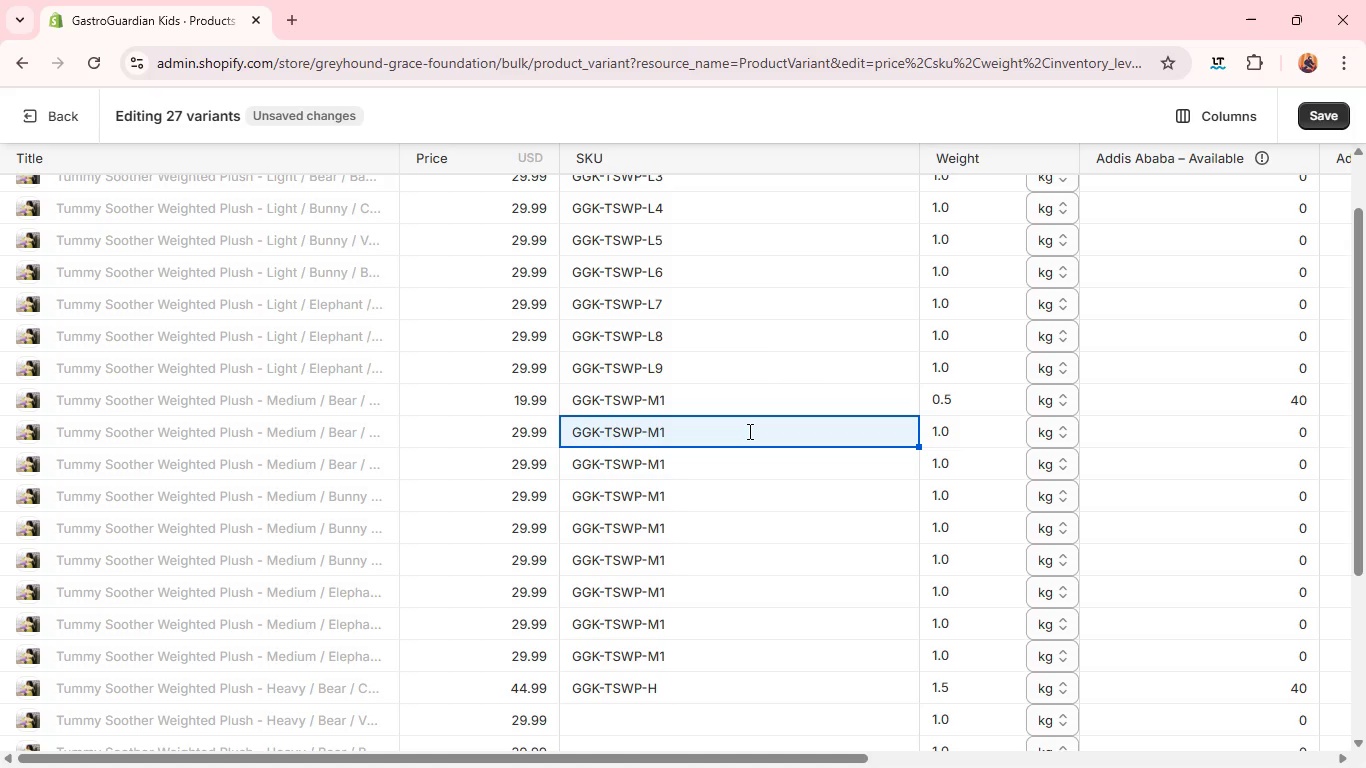 
left_click([748, 431])
 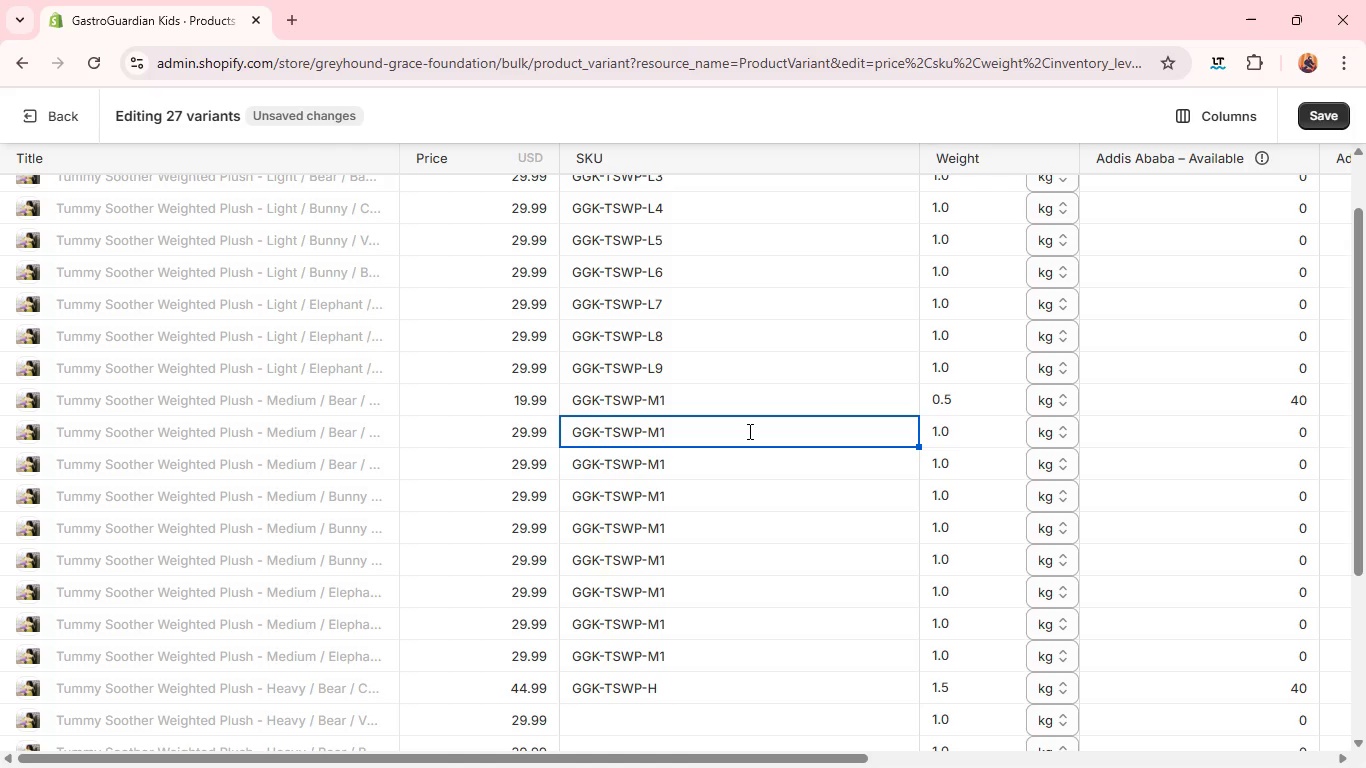 
key(Backspace)
 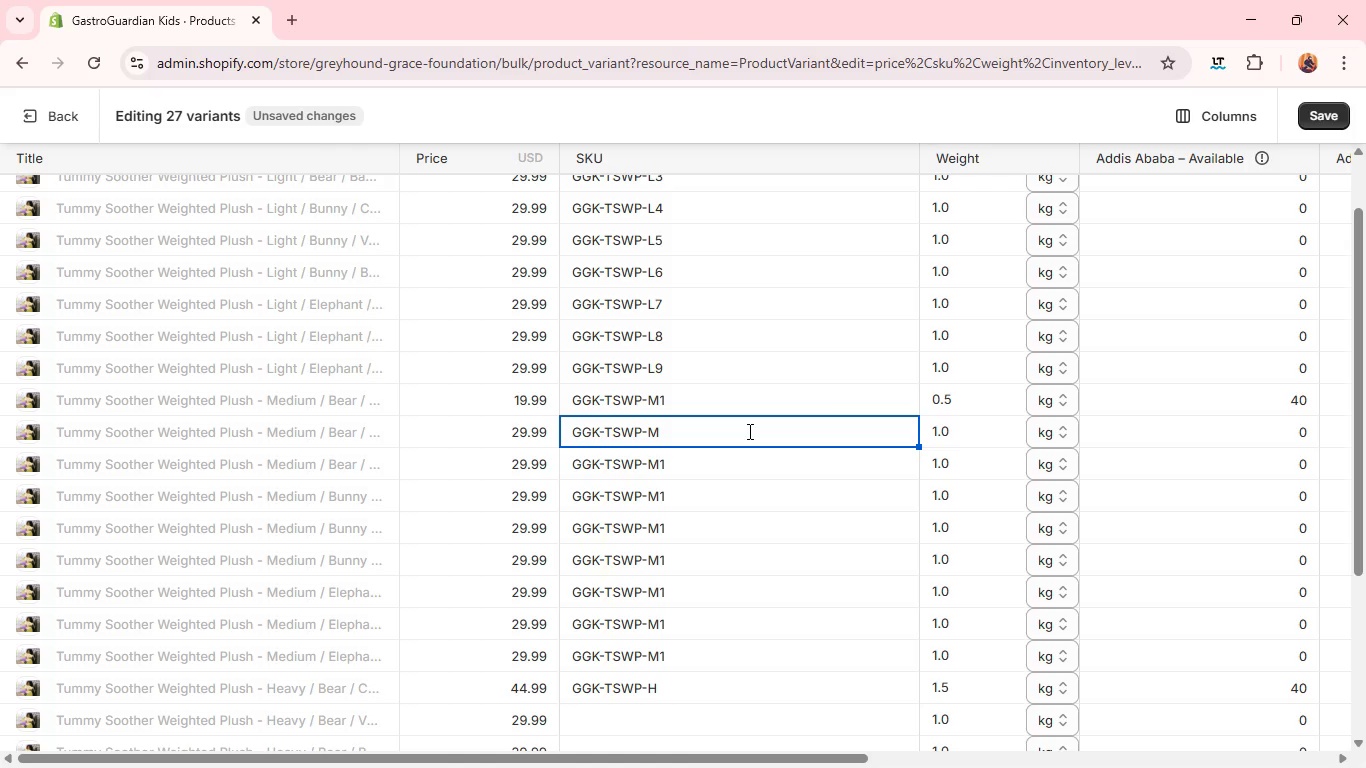 
key(2)
 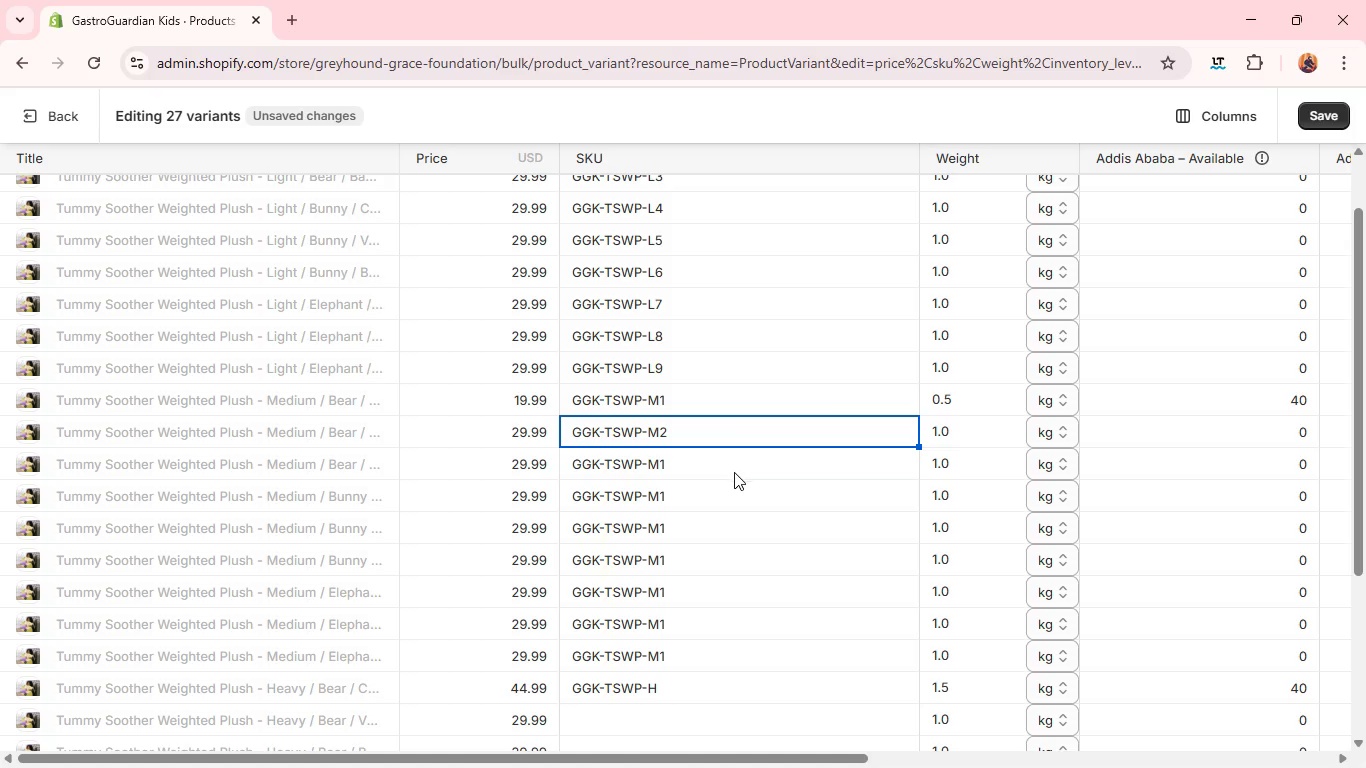 
left_click([734, 472])
 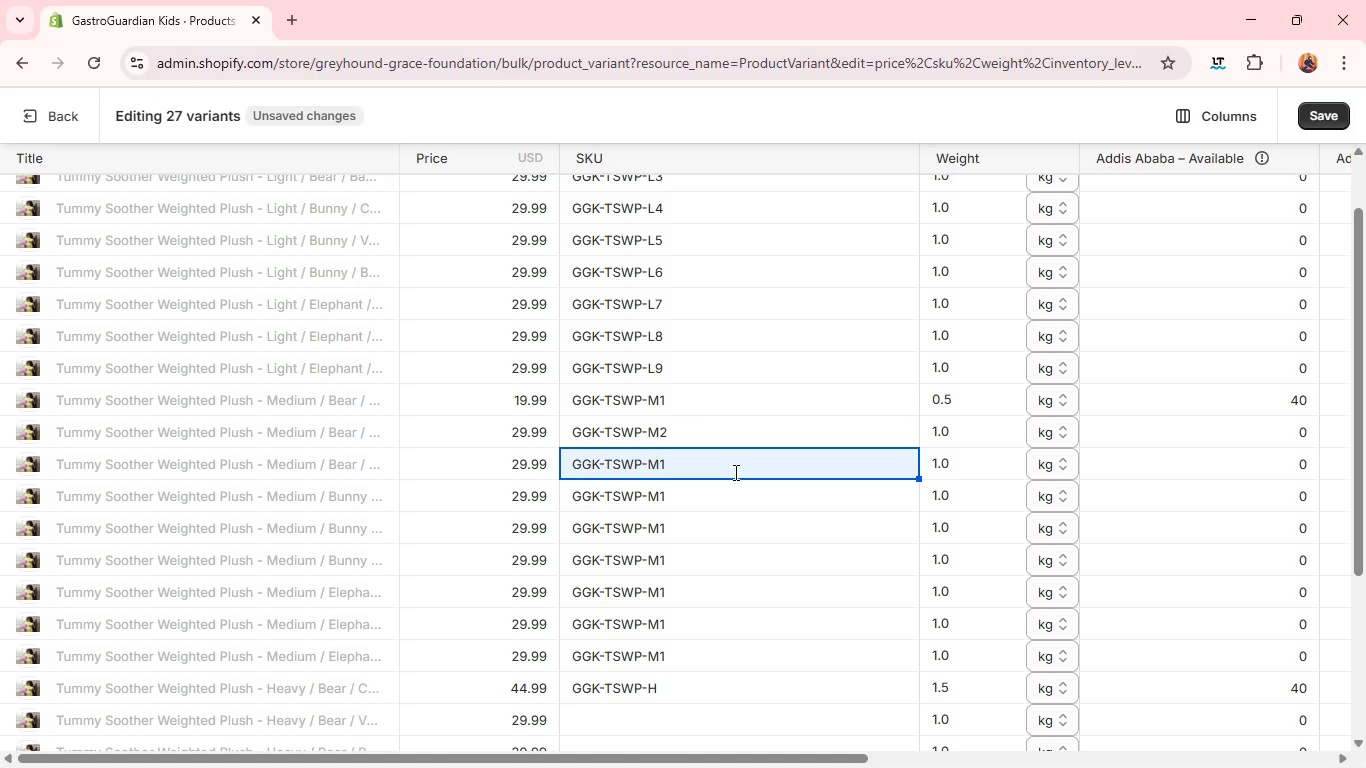 
left_click([734, 472])
 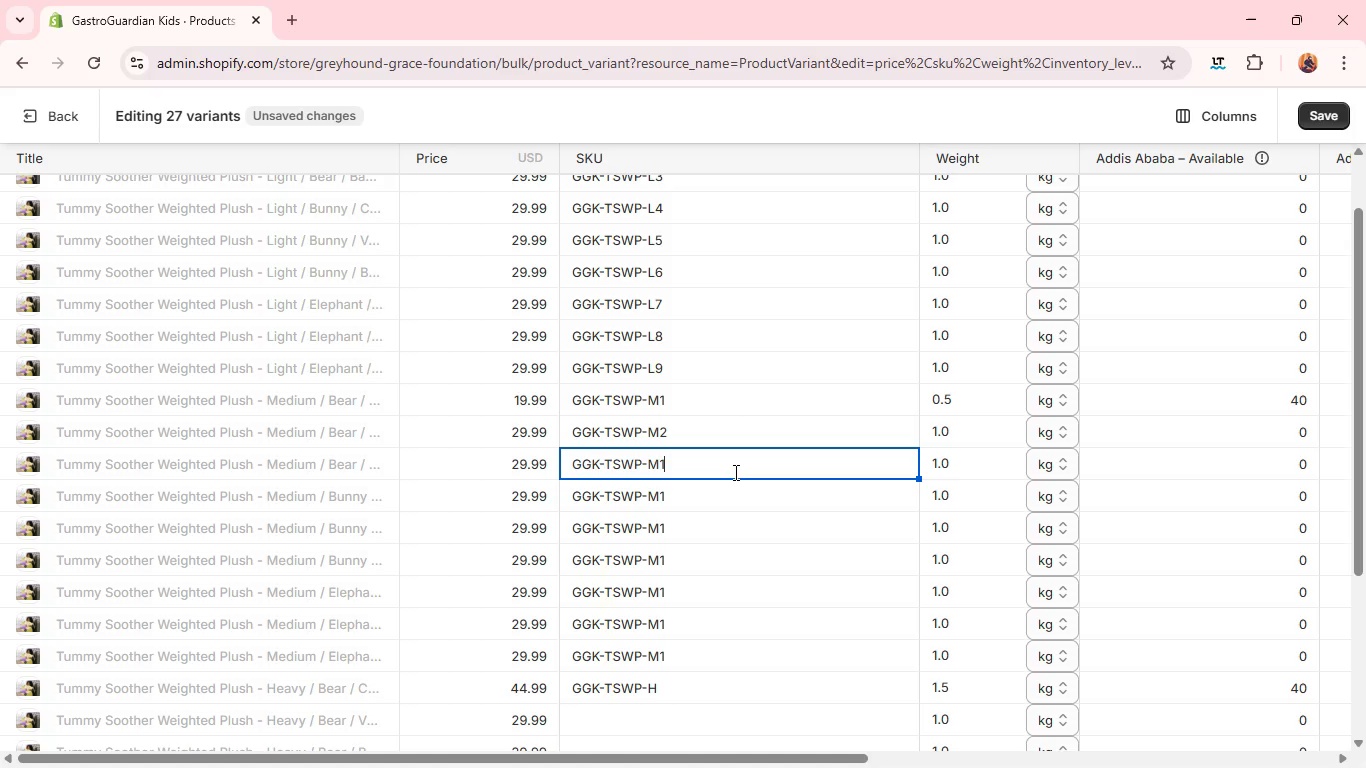 
key(Backspace)
 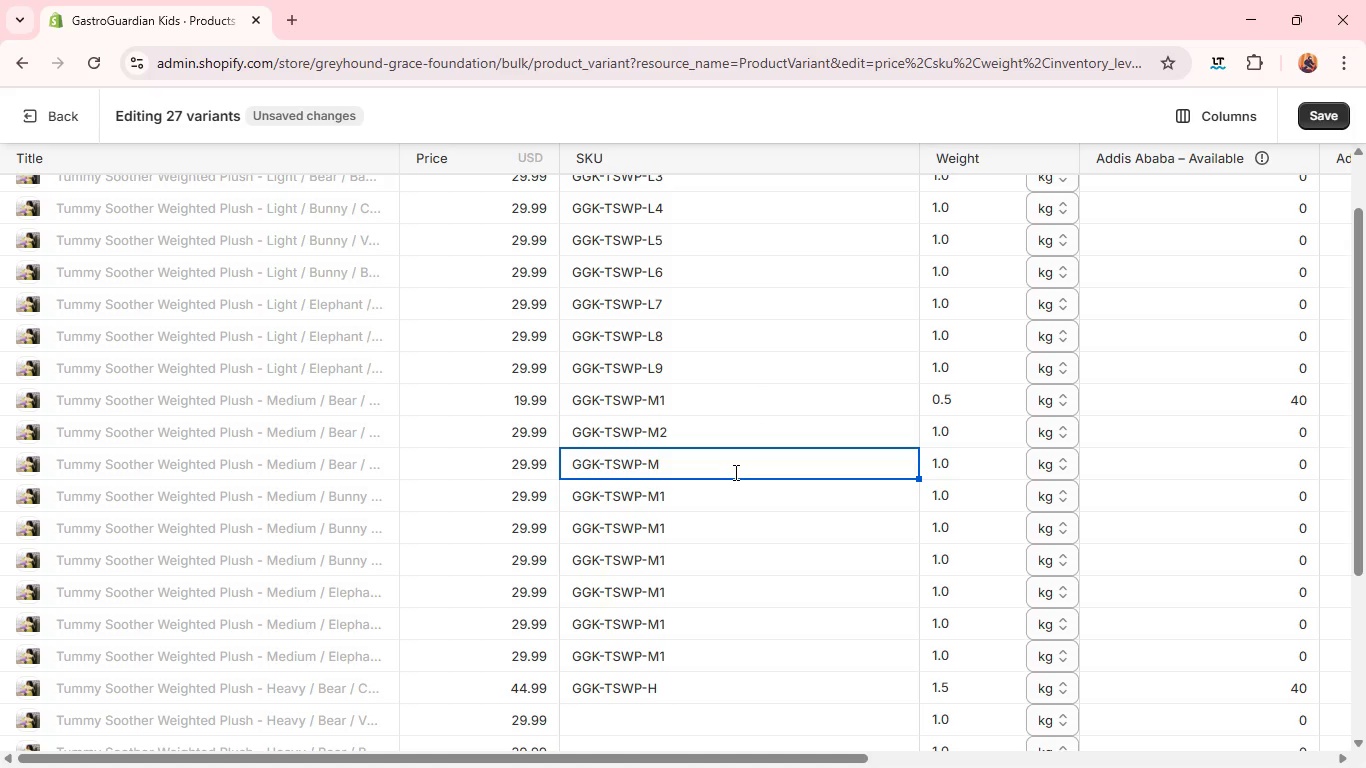 
key(3)
 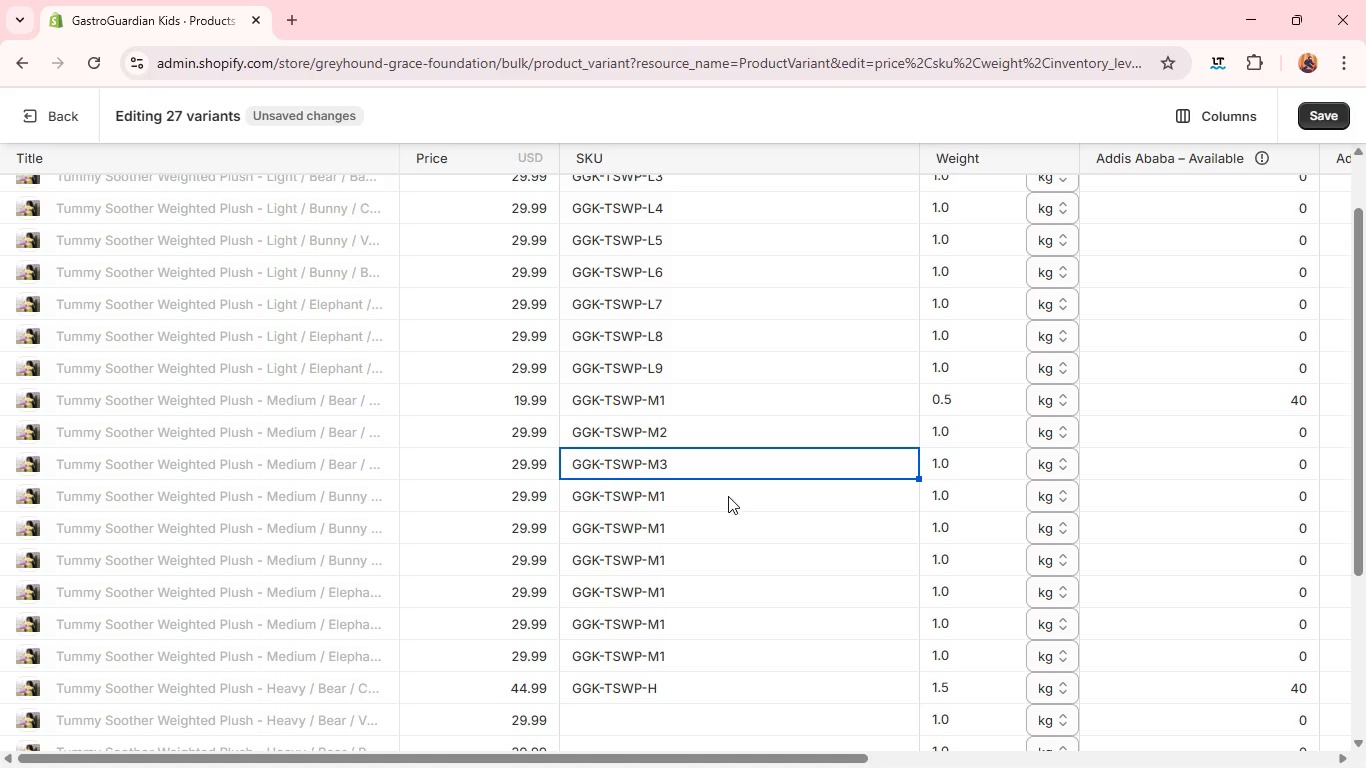 
left_click([727, 497])
 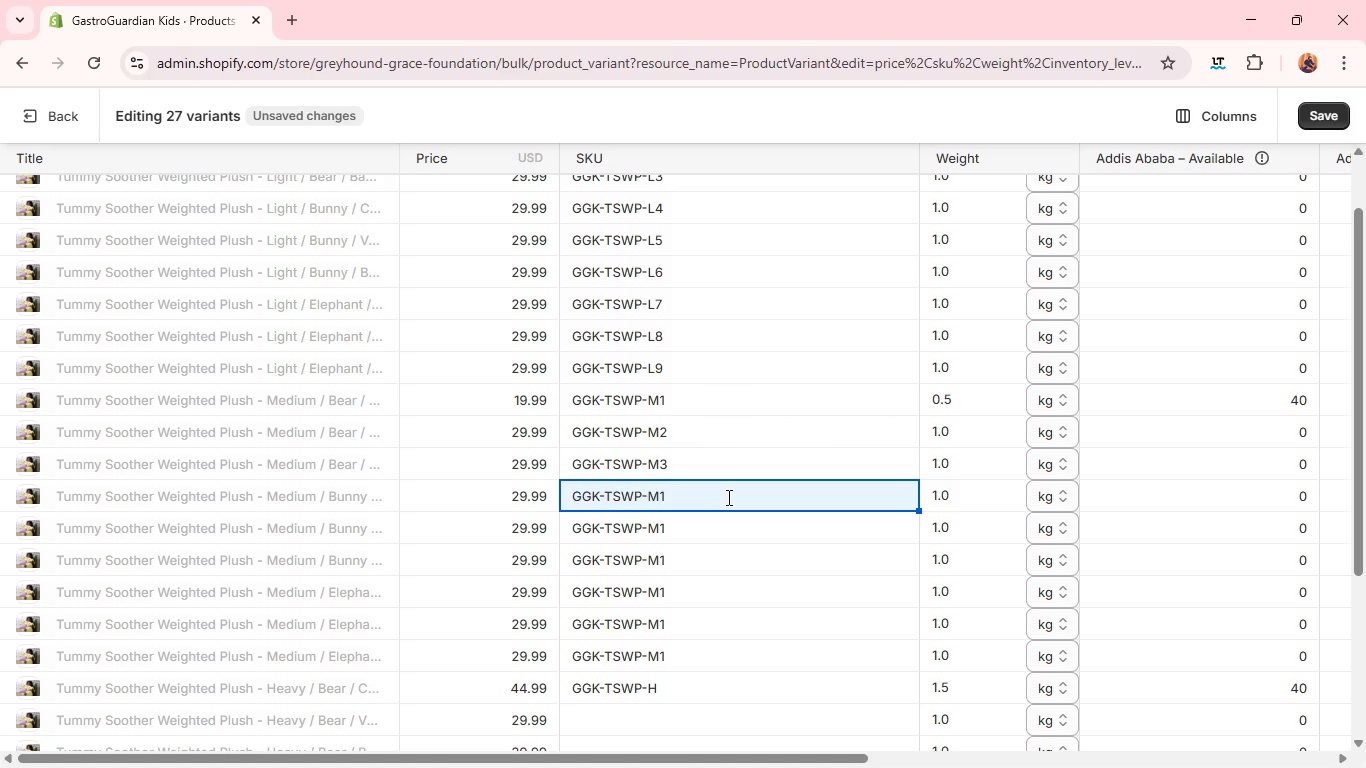 
left_click([727, 497])
 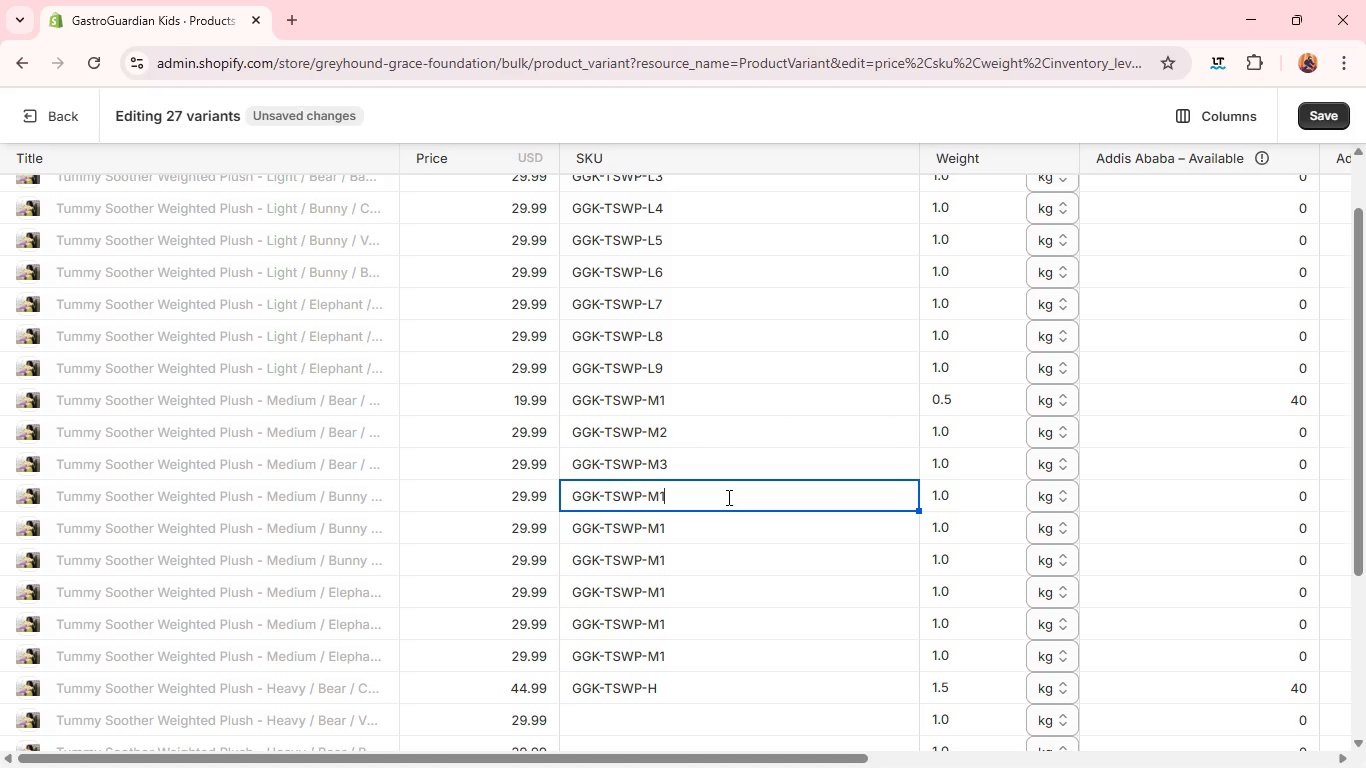 
key(Backspace)
 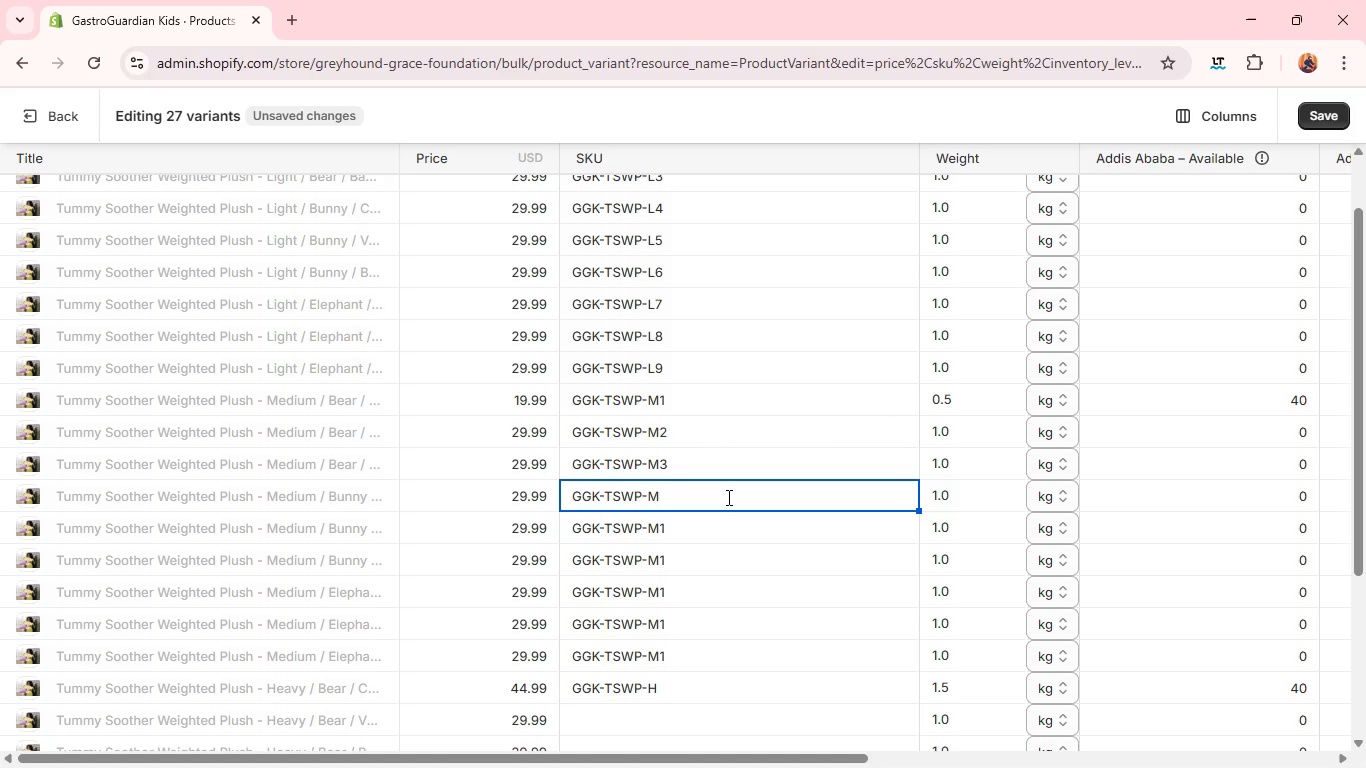 
key(4)
 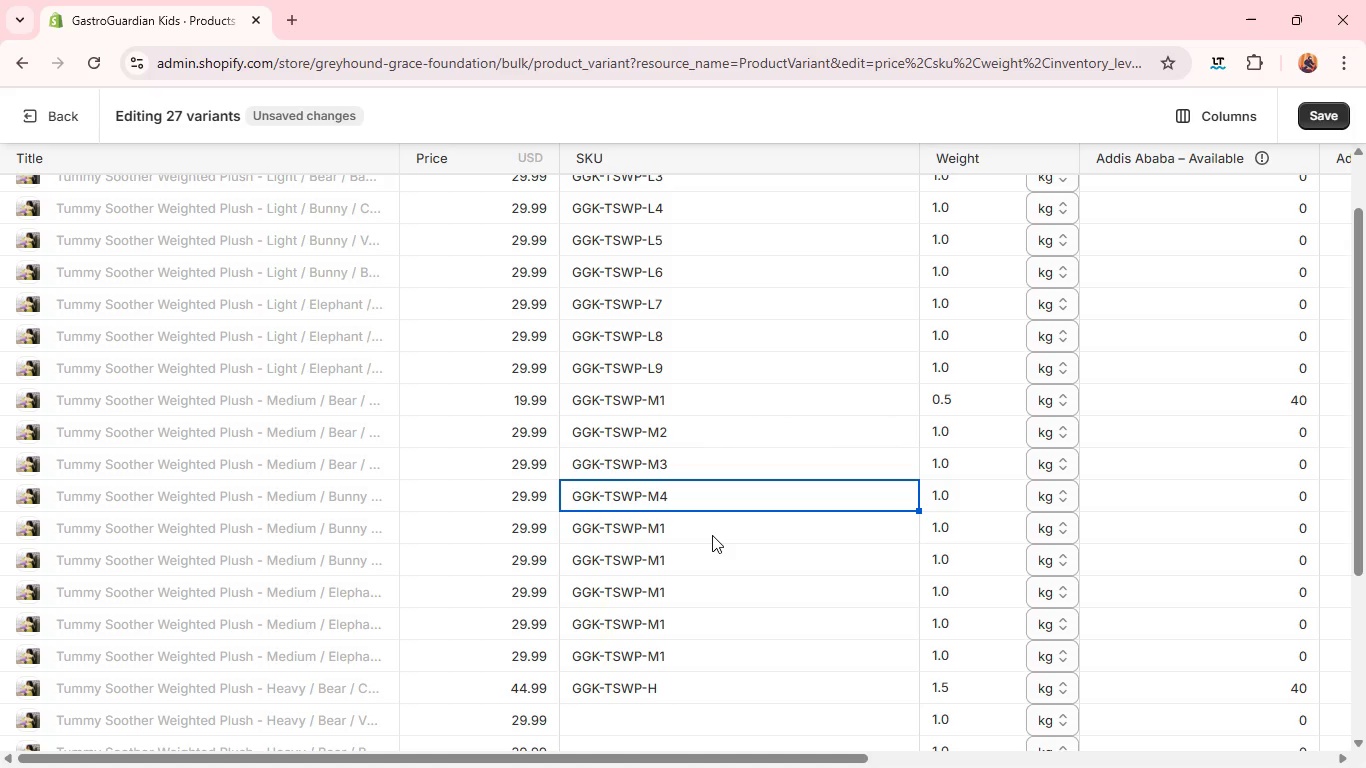 
left_click([712, 535])
 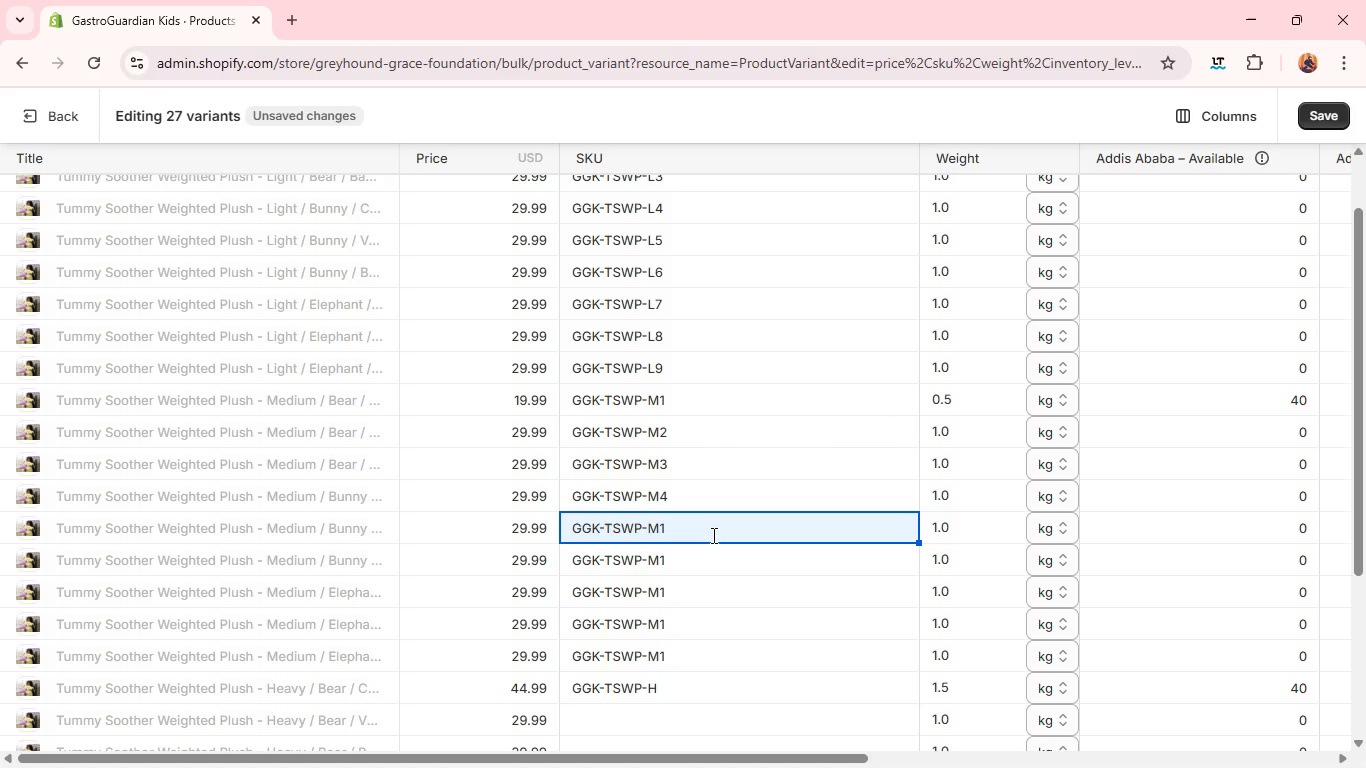 
left_click([712, 535])
 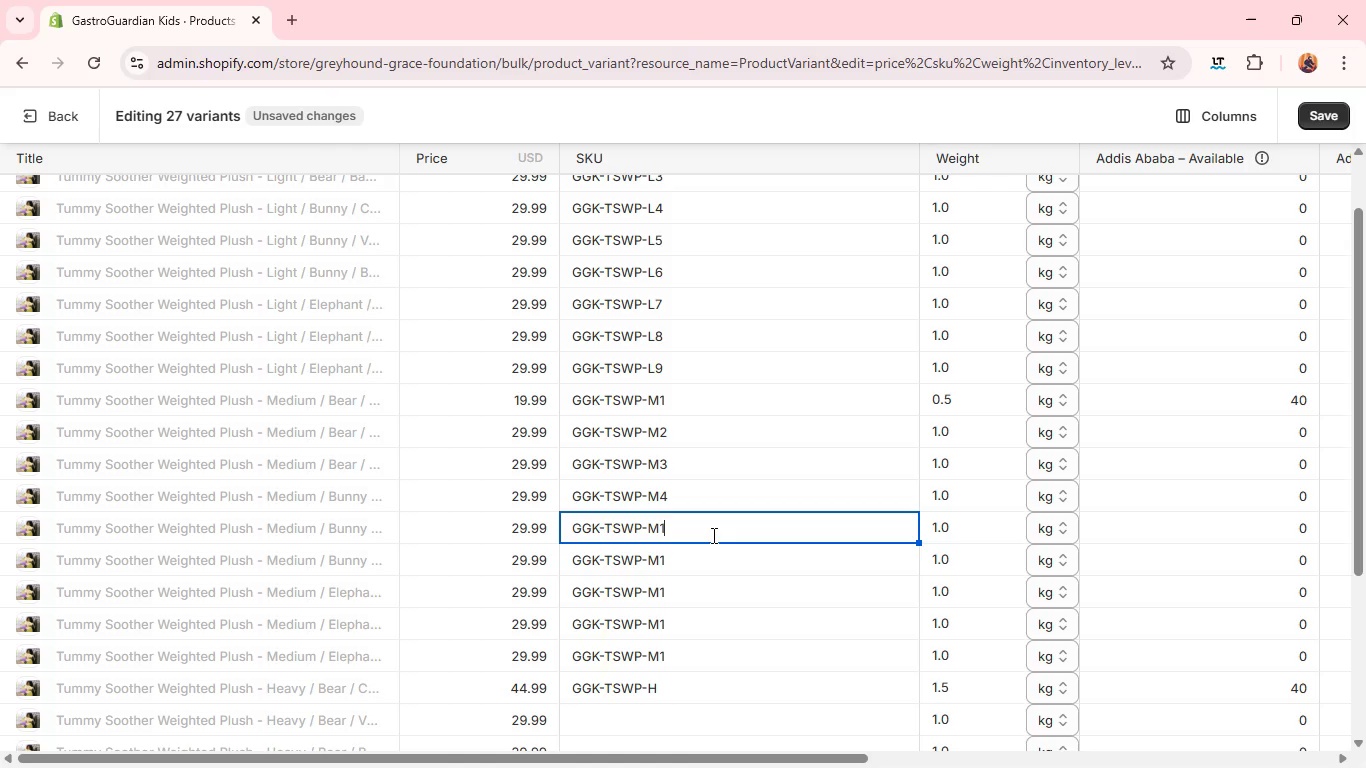 
key(Backspace)
 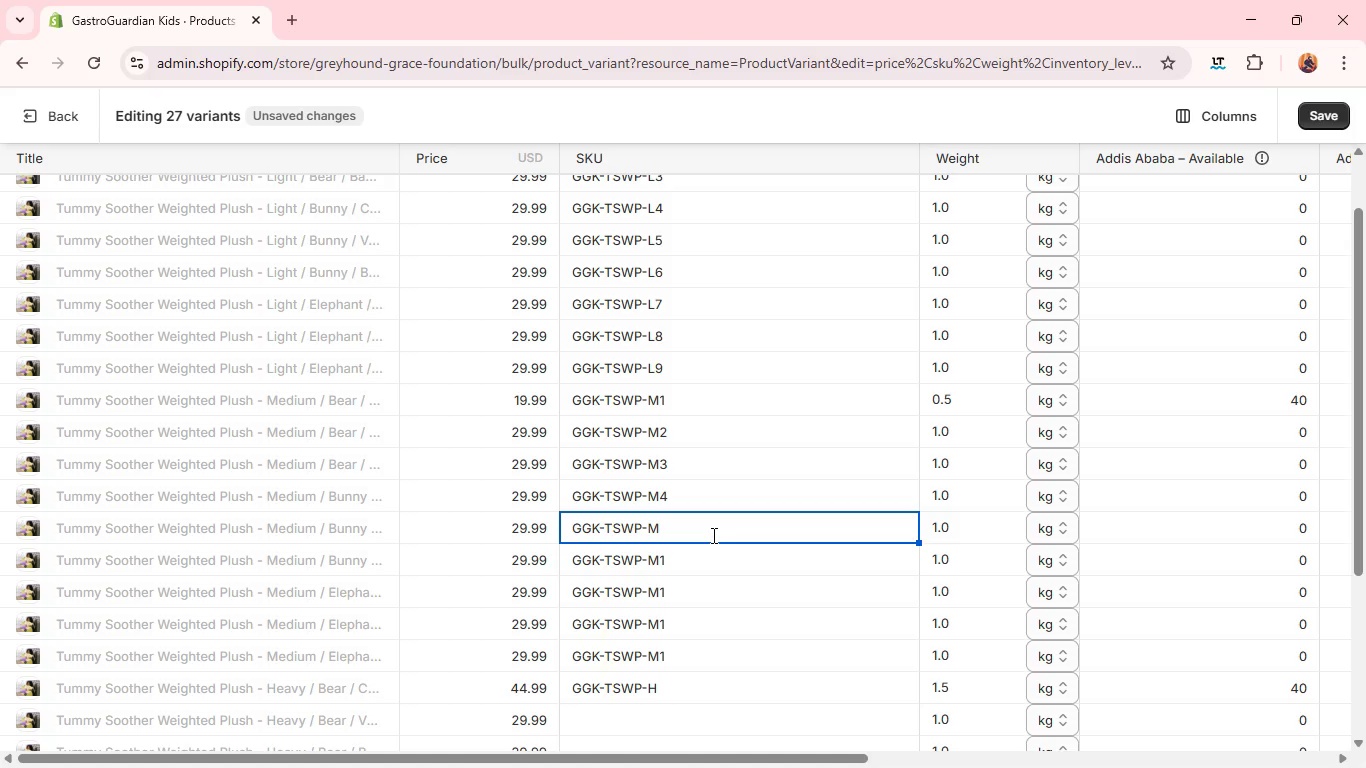 
key(5)
 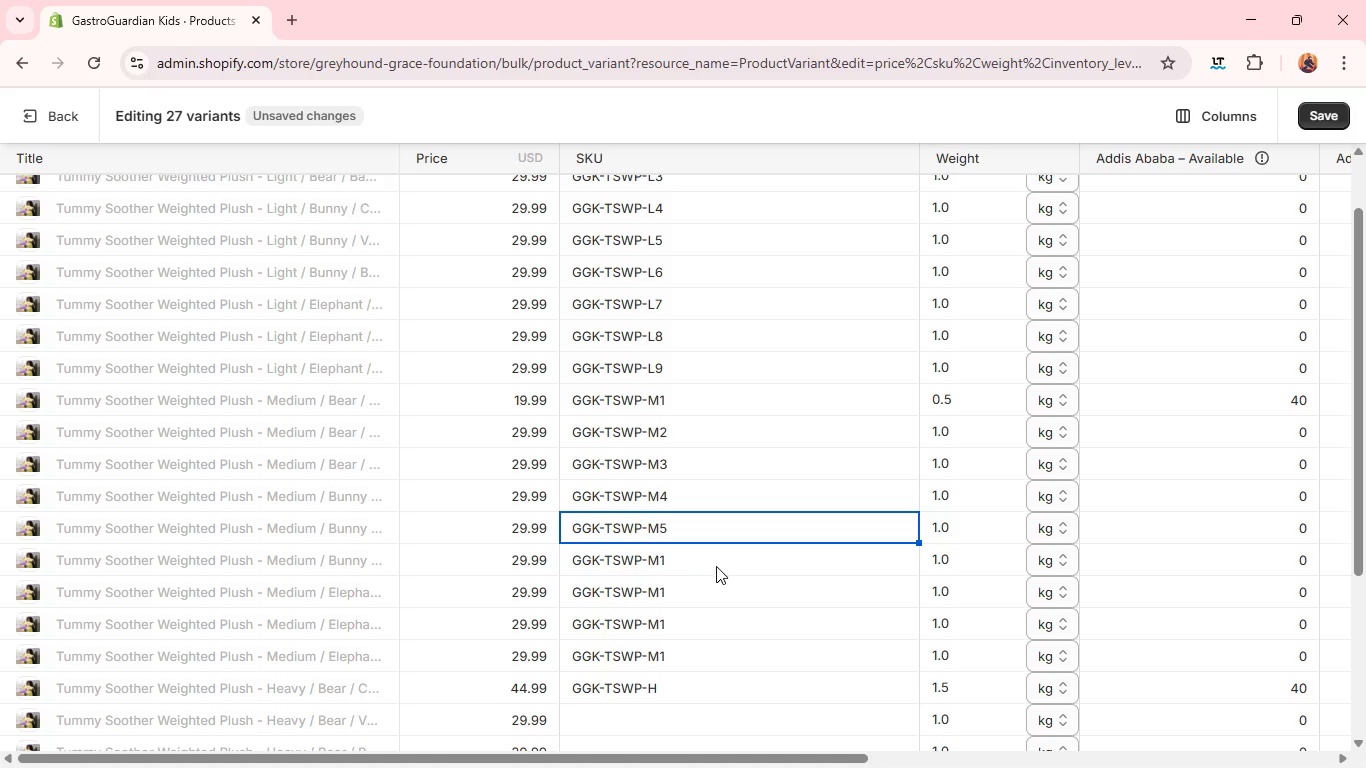 
left_click([716, 566])
 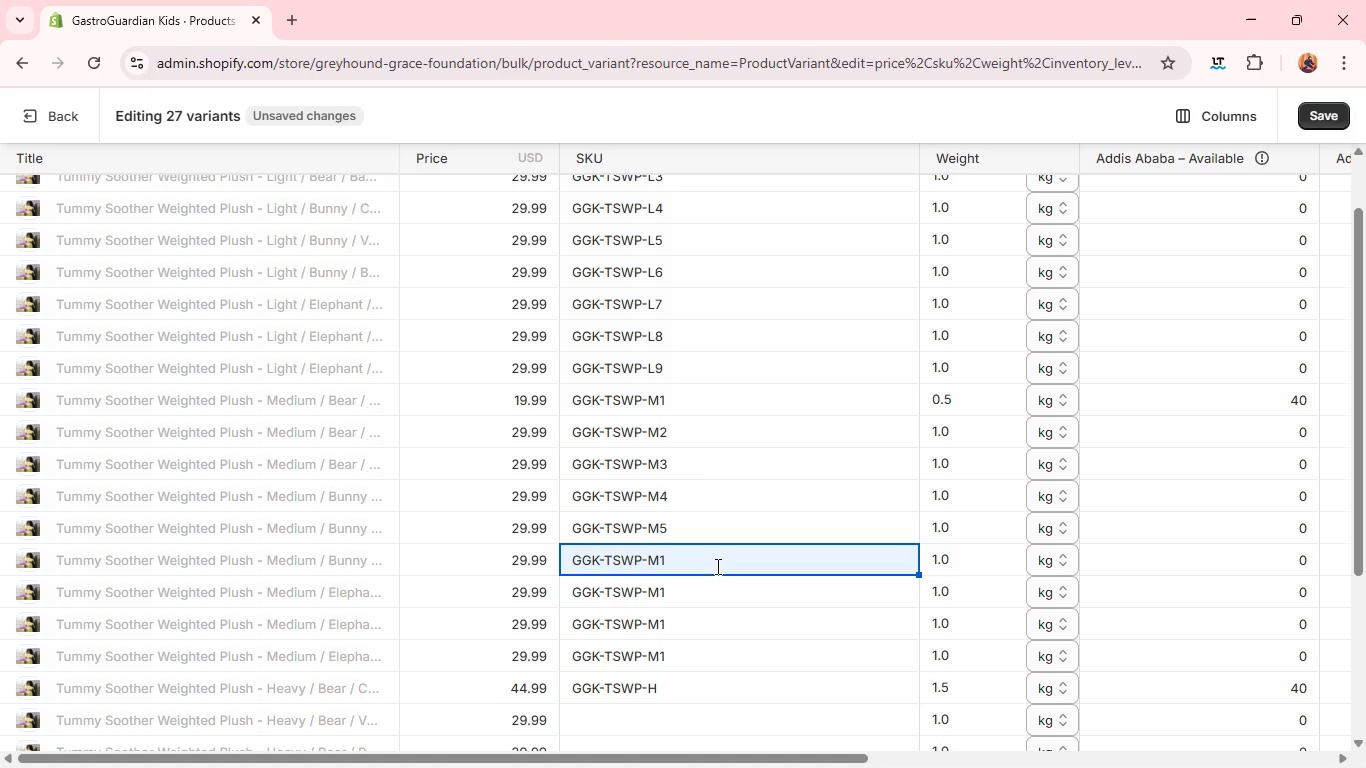 
left_click([716, 566])
 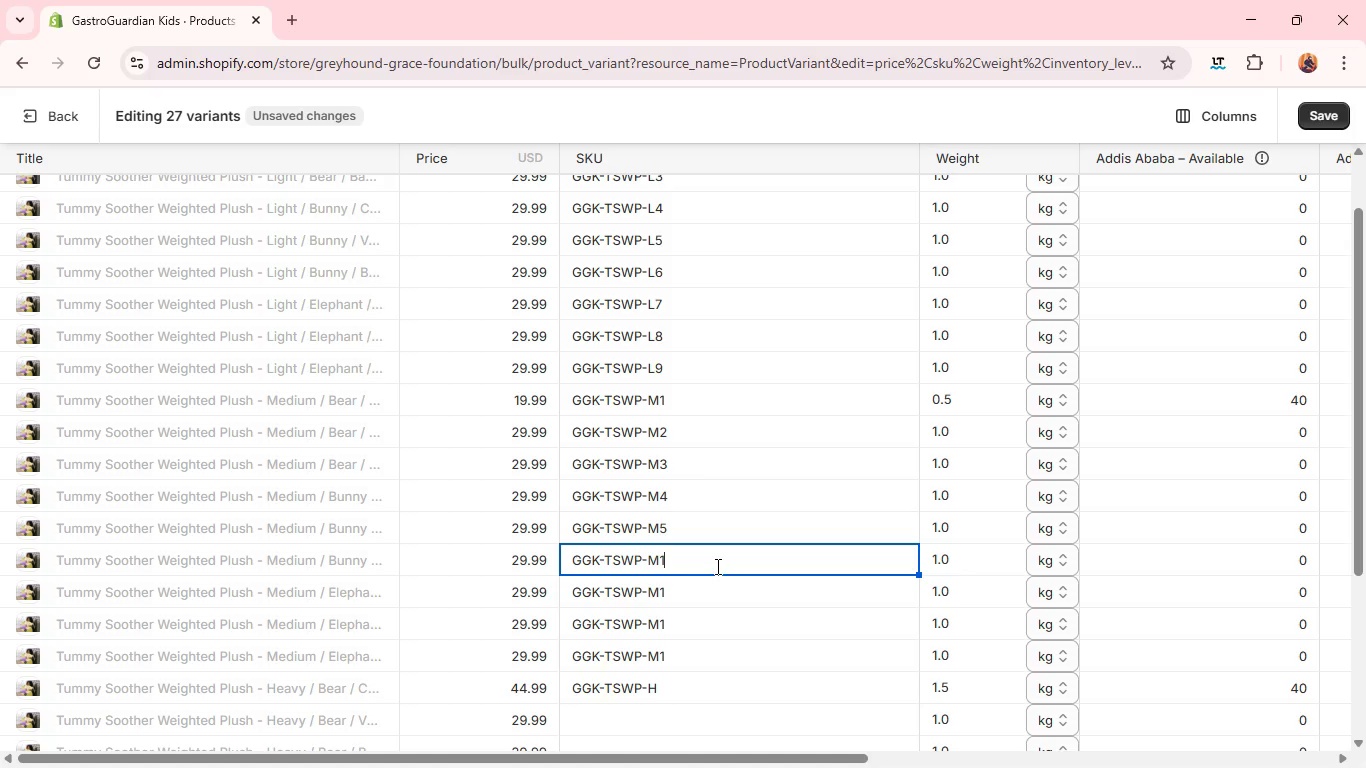 
key(Backspace)
 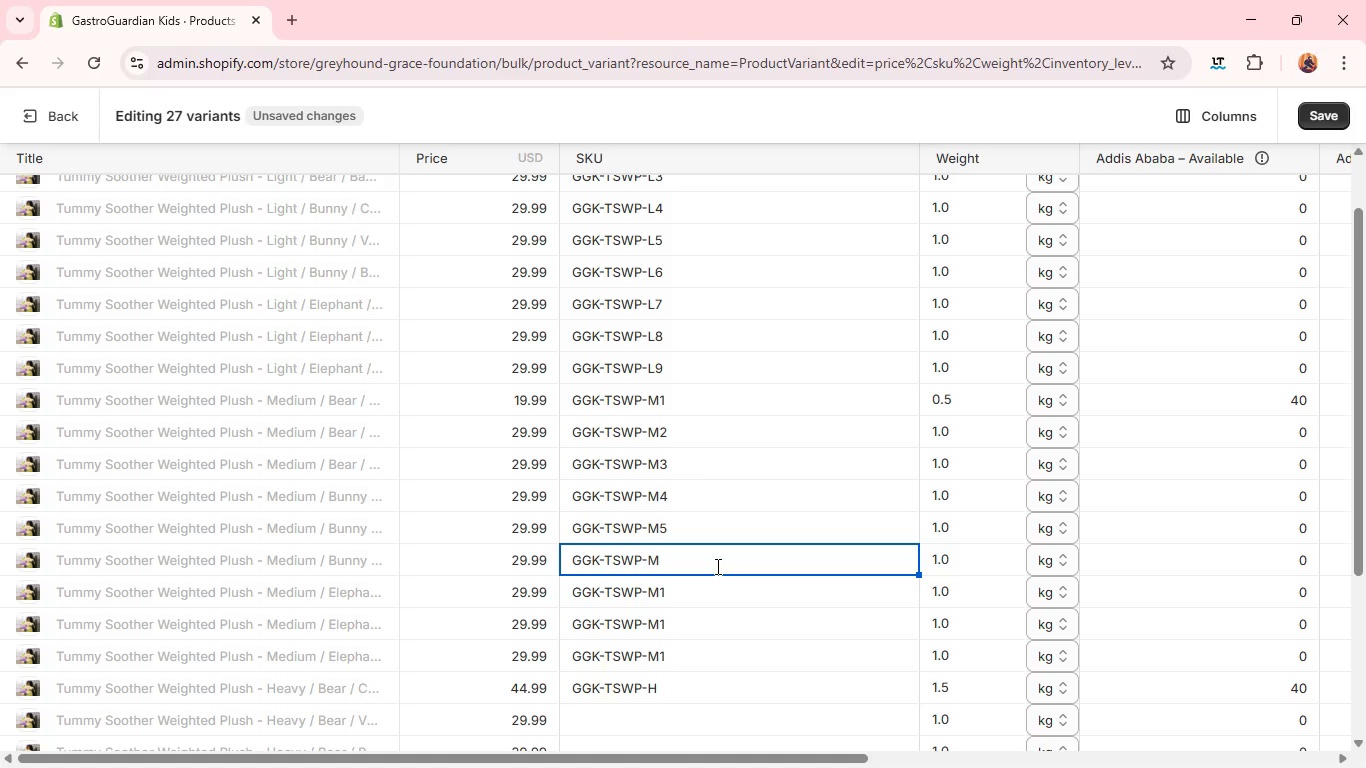 
key(6)
 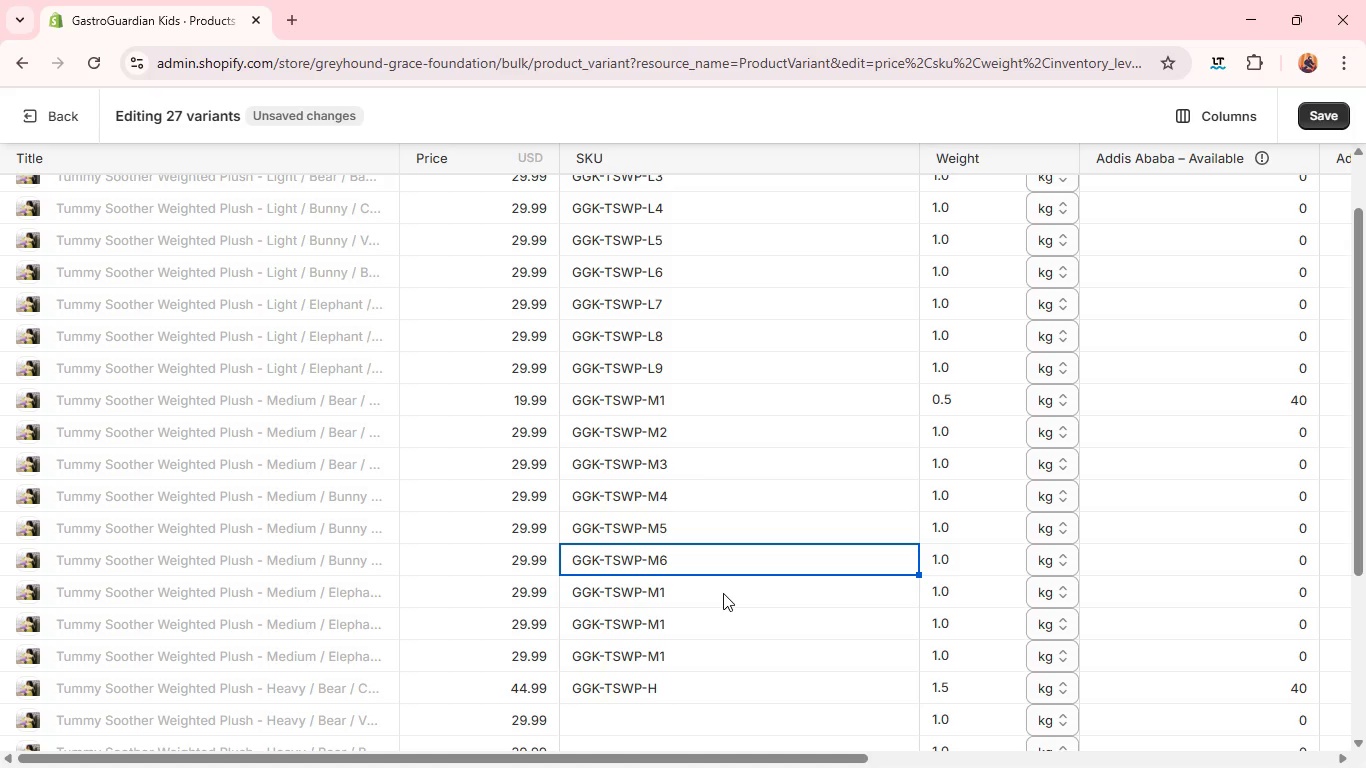 
left_click([723, 593])
 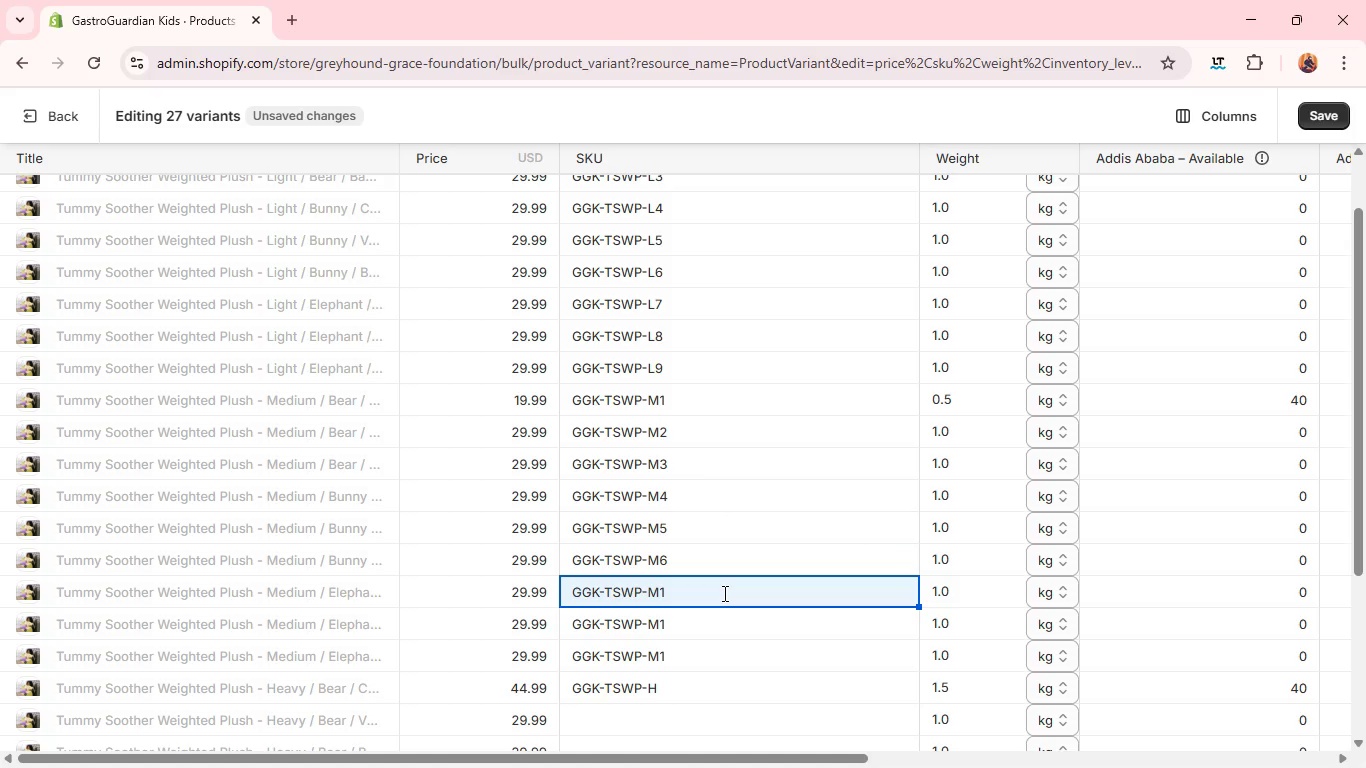 
left_click([723, 593])
 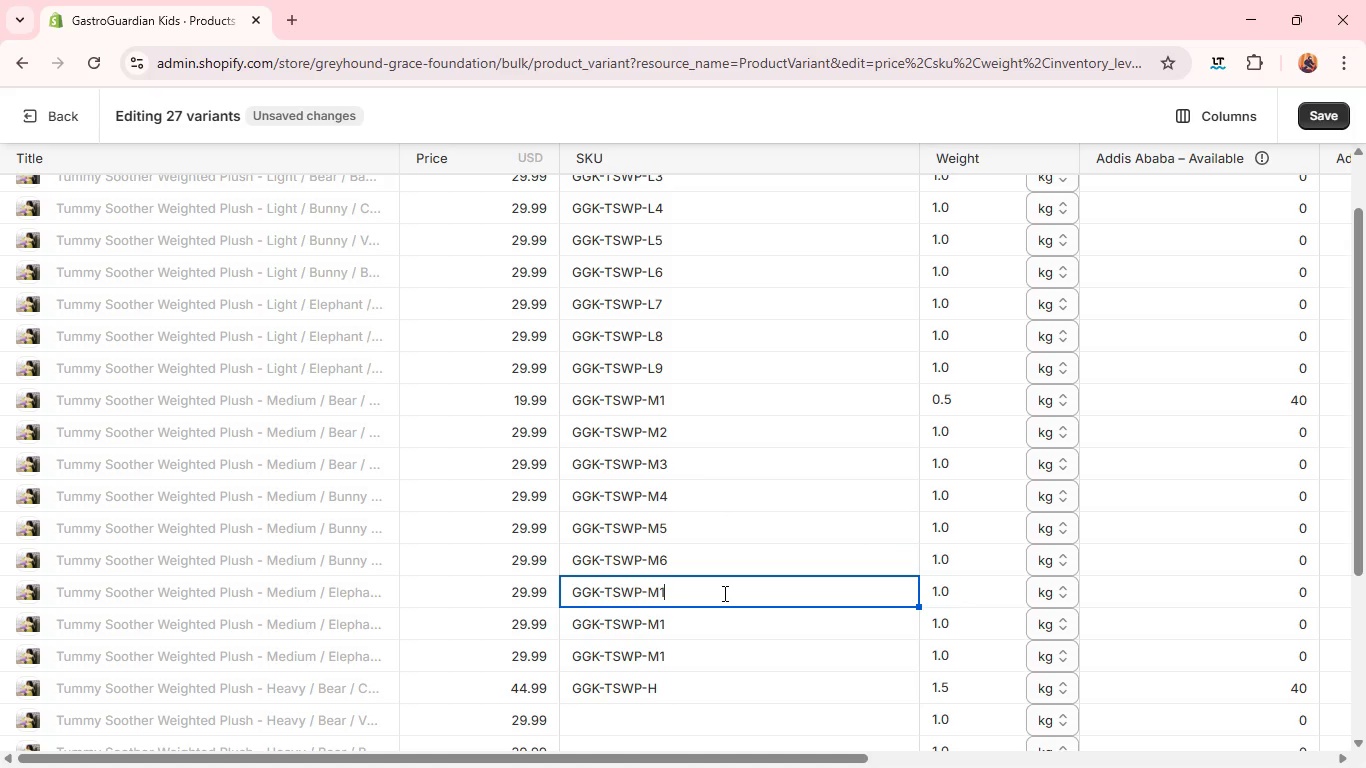 
key(Backspace)
 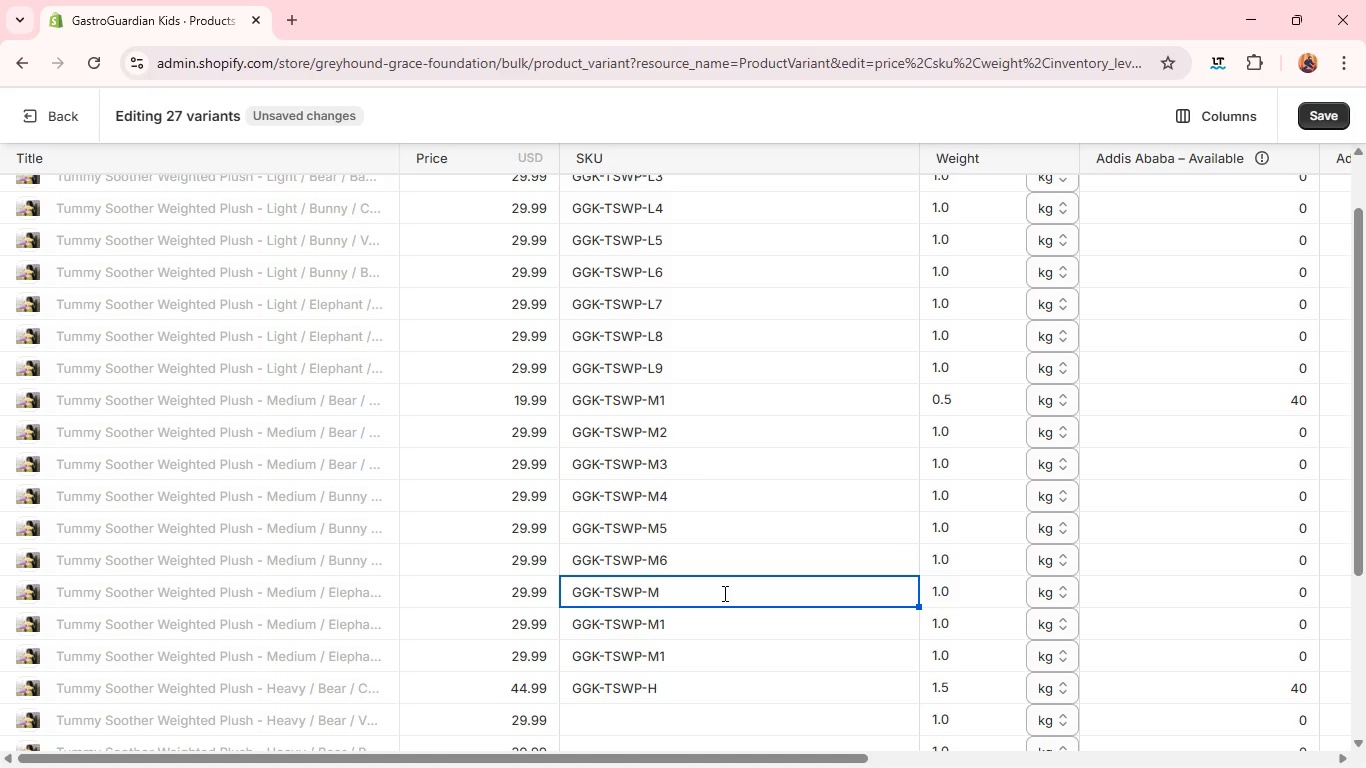 
key(7)
 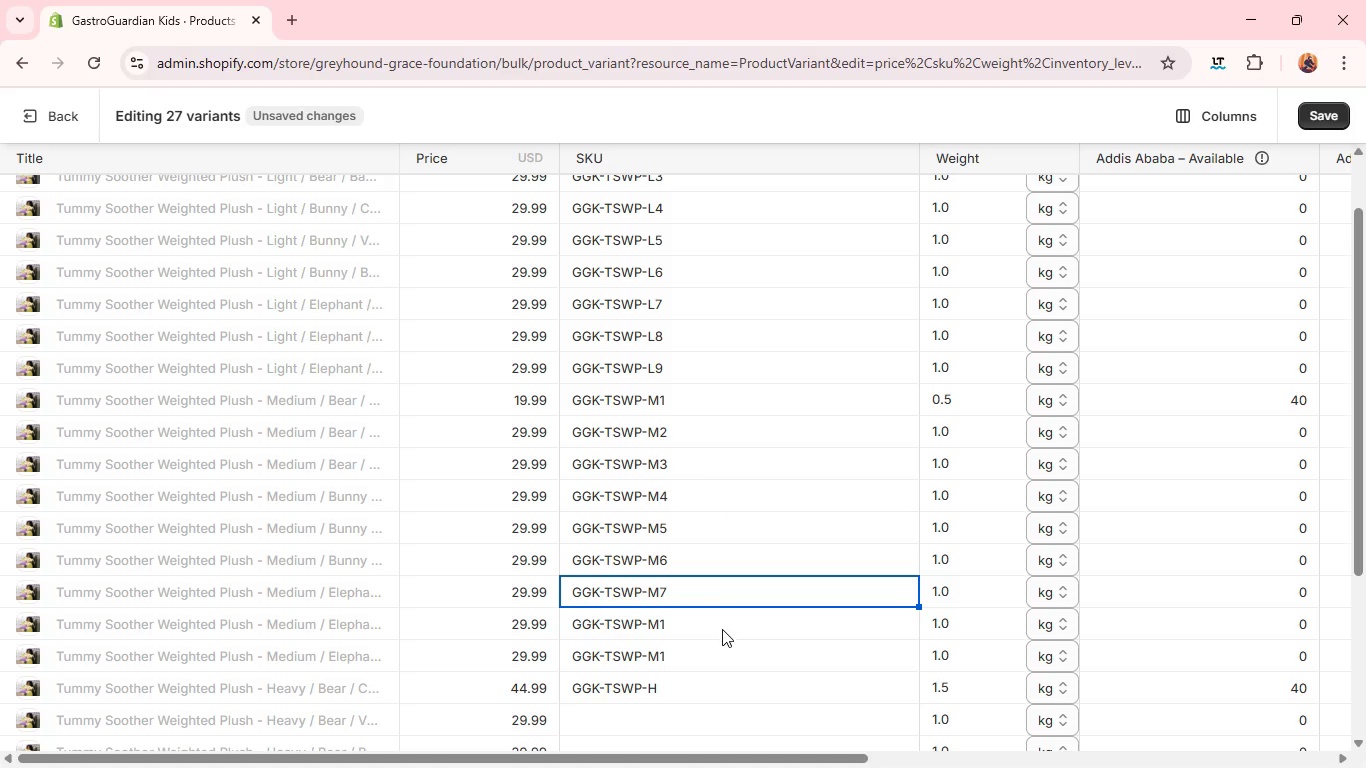 
left_click([722, 629])
 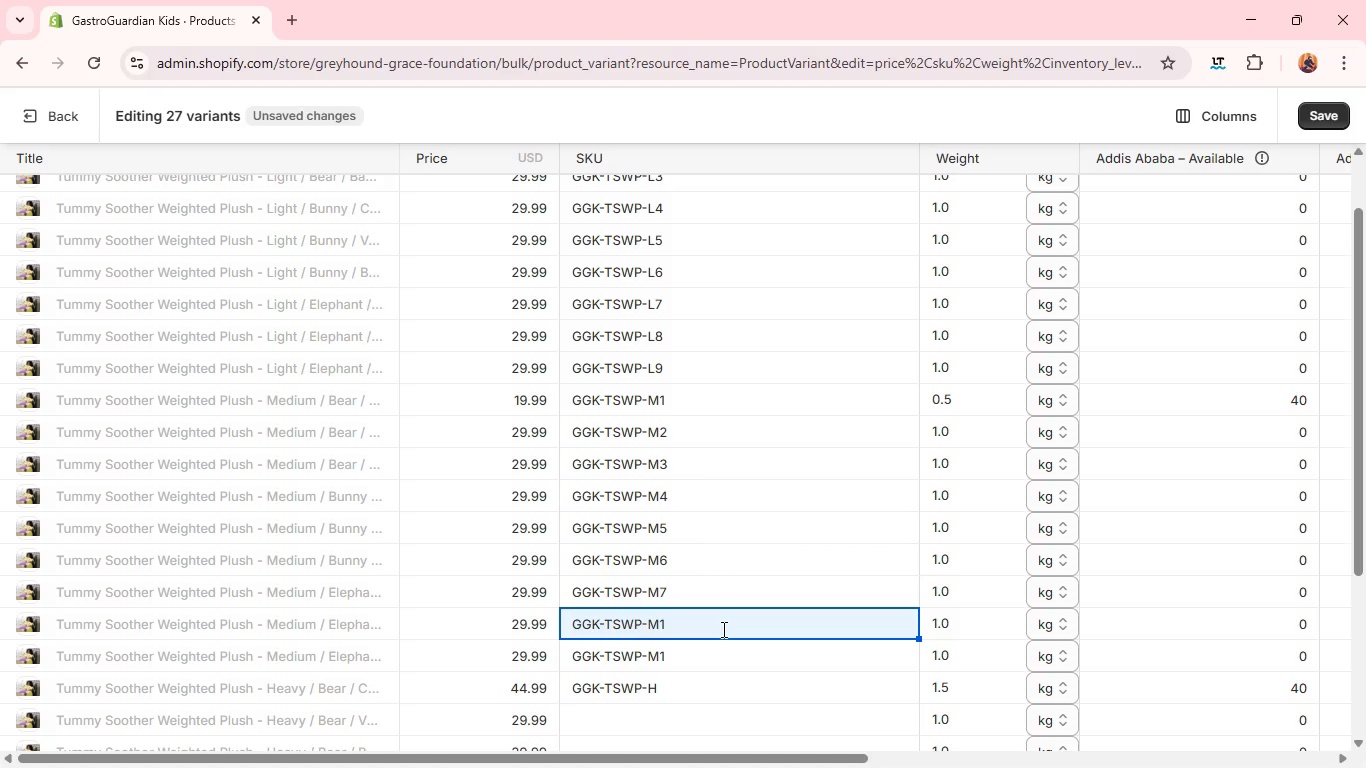 
left_click([722, 629])
 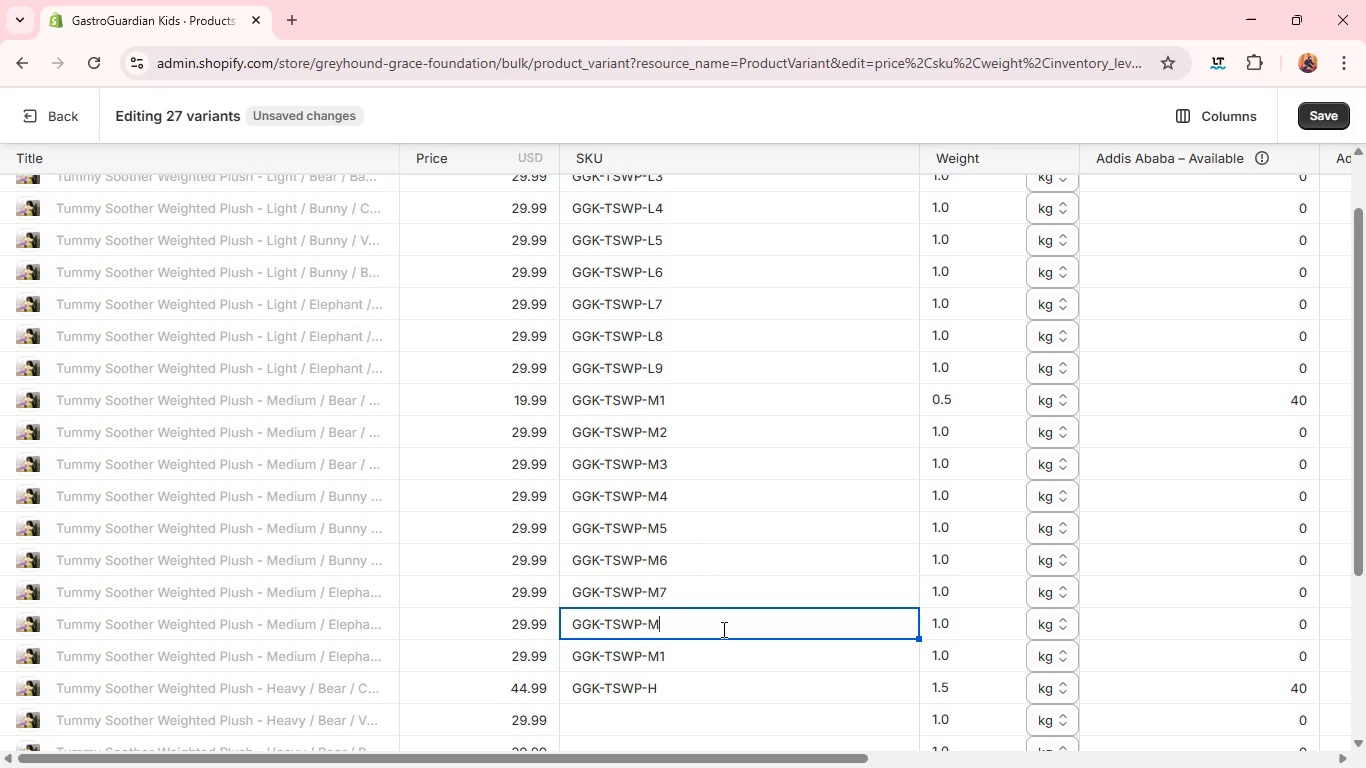 
key(Backspace)
 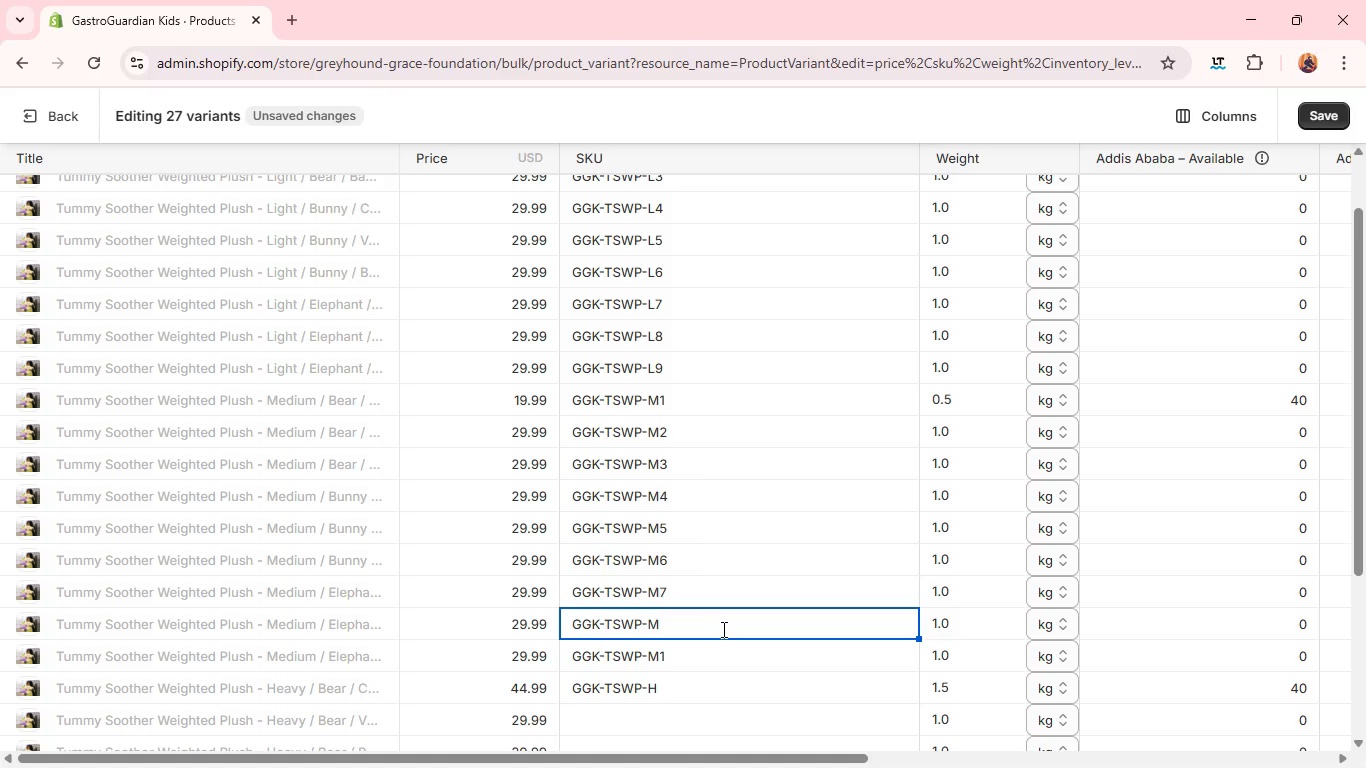 
key(8)
 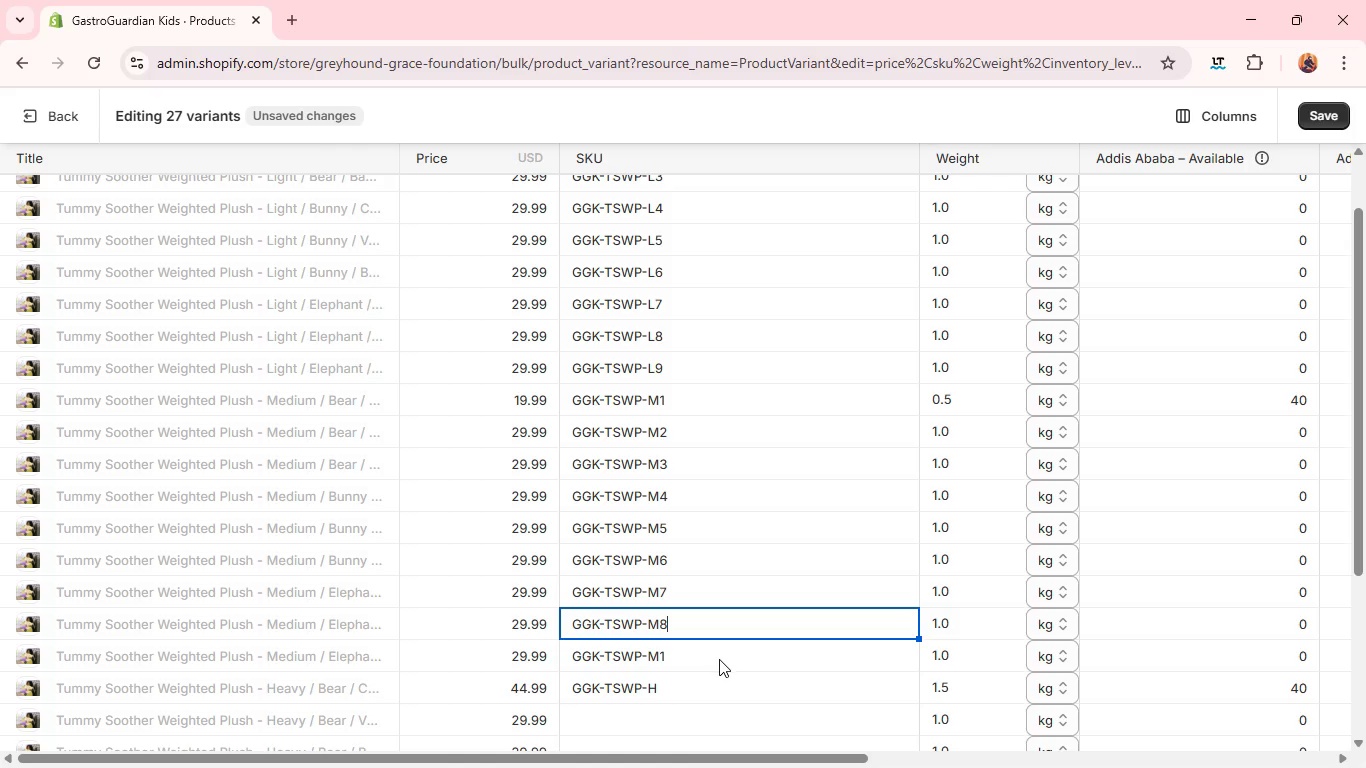 
left_click([719, 659])
 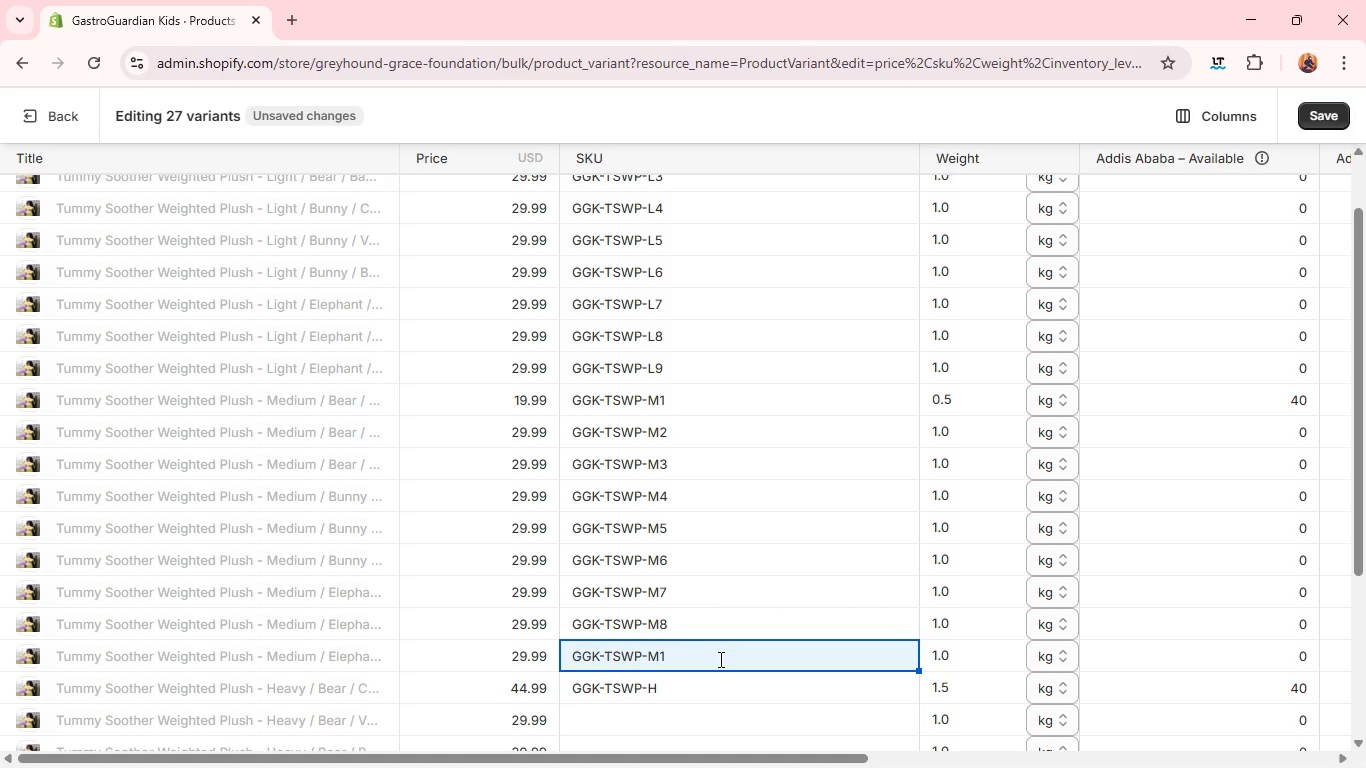 
left_click([719, 659])
 